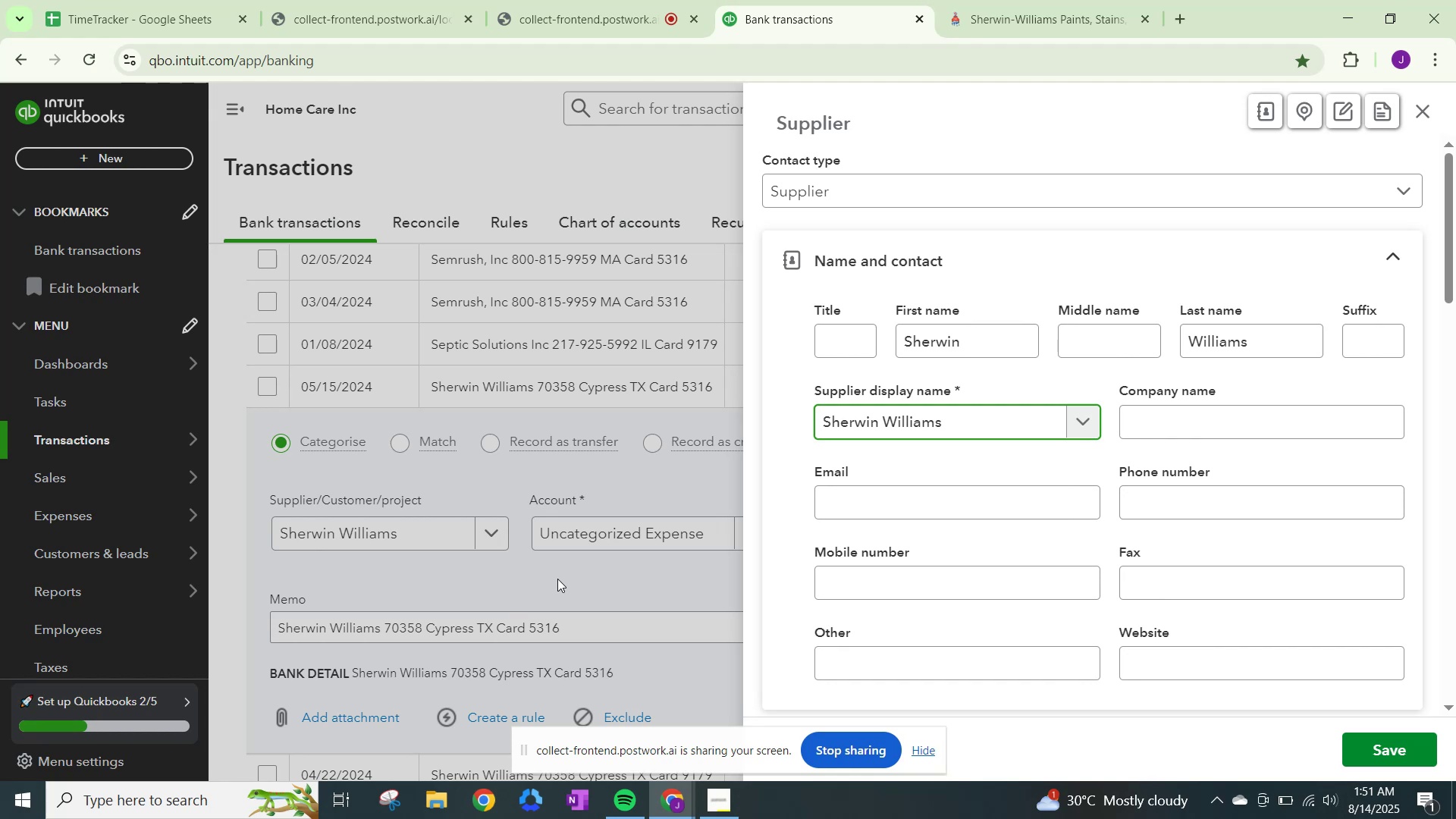 
left_click([1081, 0])
 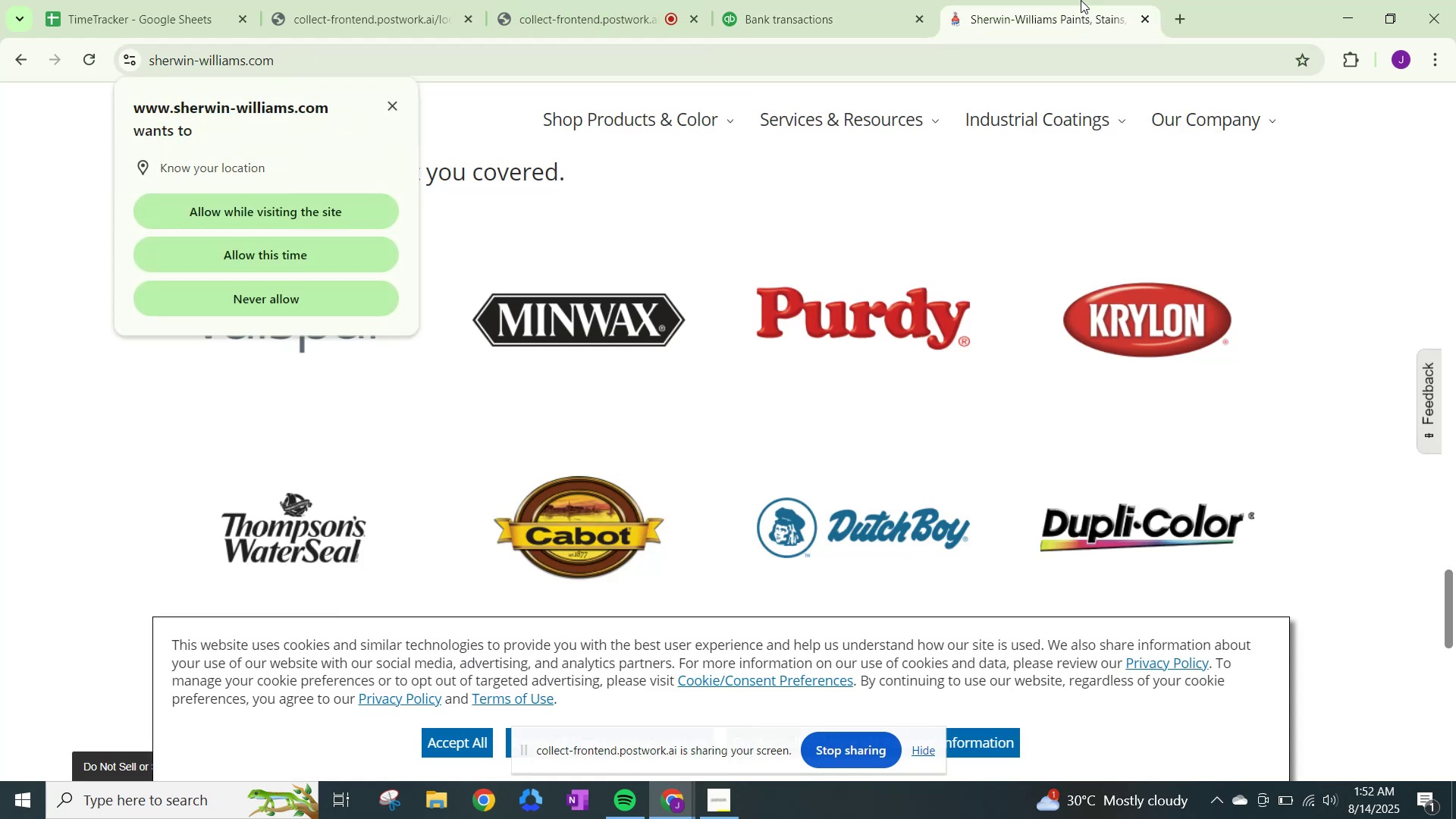 
scroll: coordinate [1455, 419], scroll_direction: up, amount: 4.0
 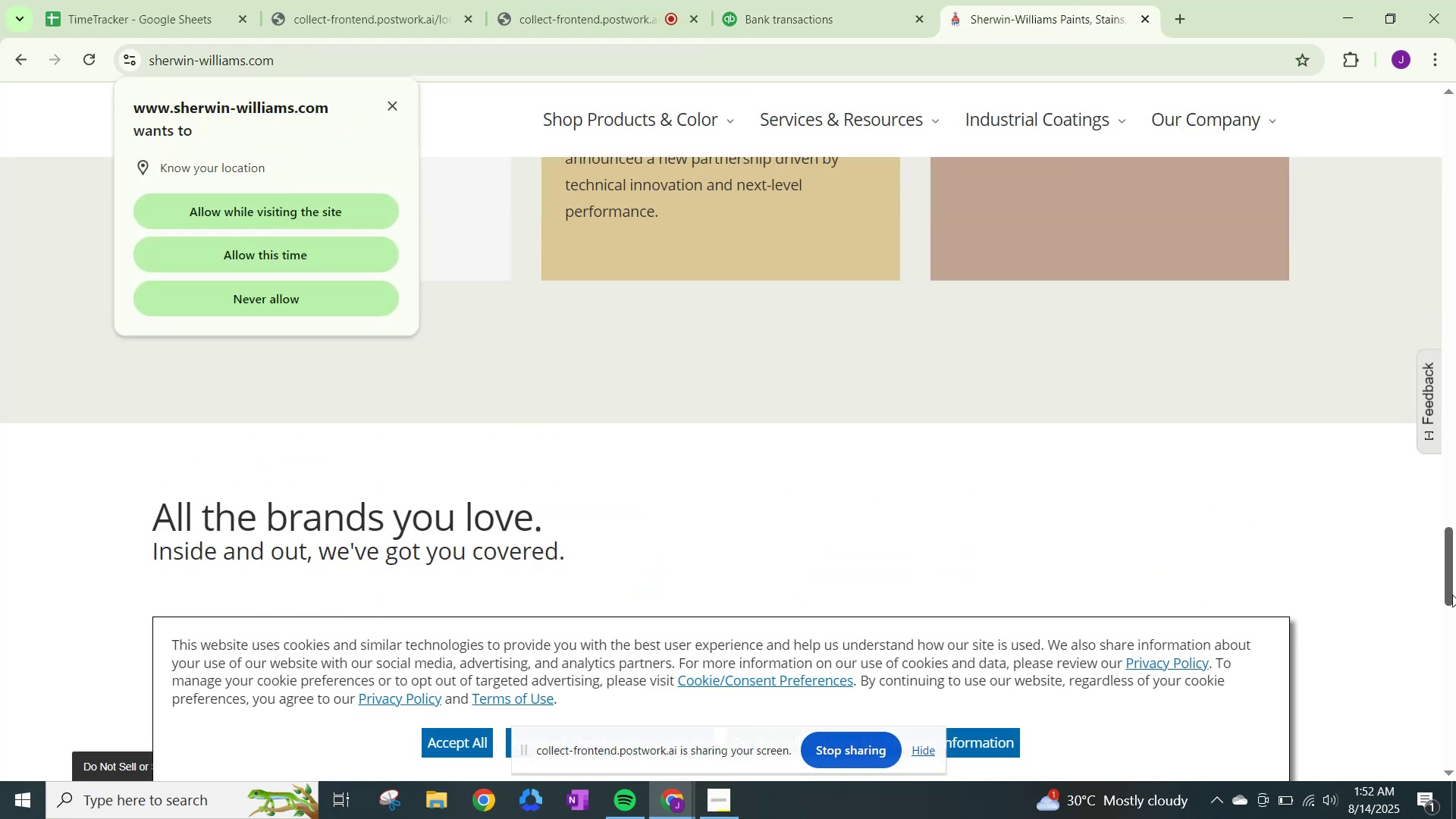 
left_click_drag(start_coordinate=[1452, 595], to_coordinate=[1402, 177])
 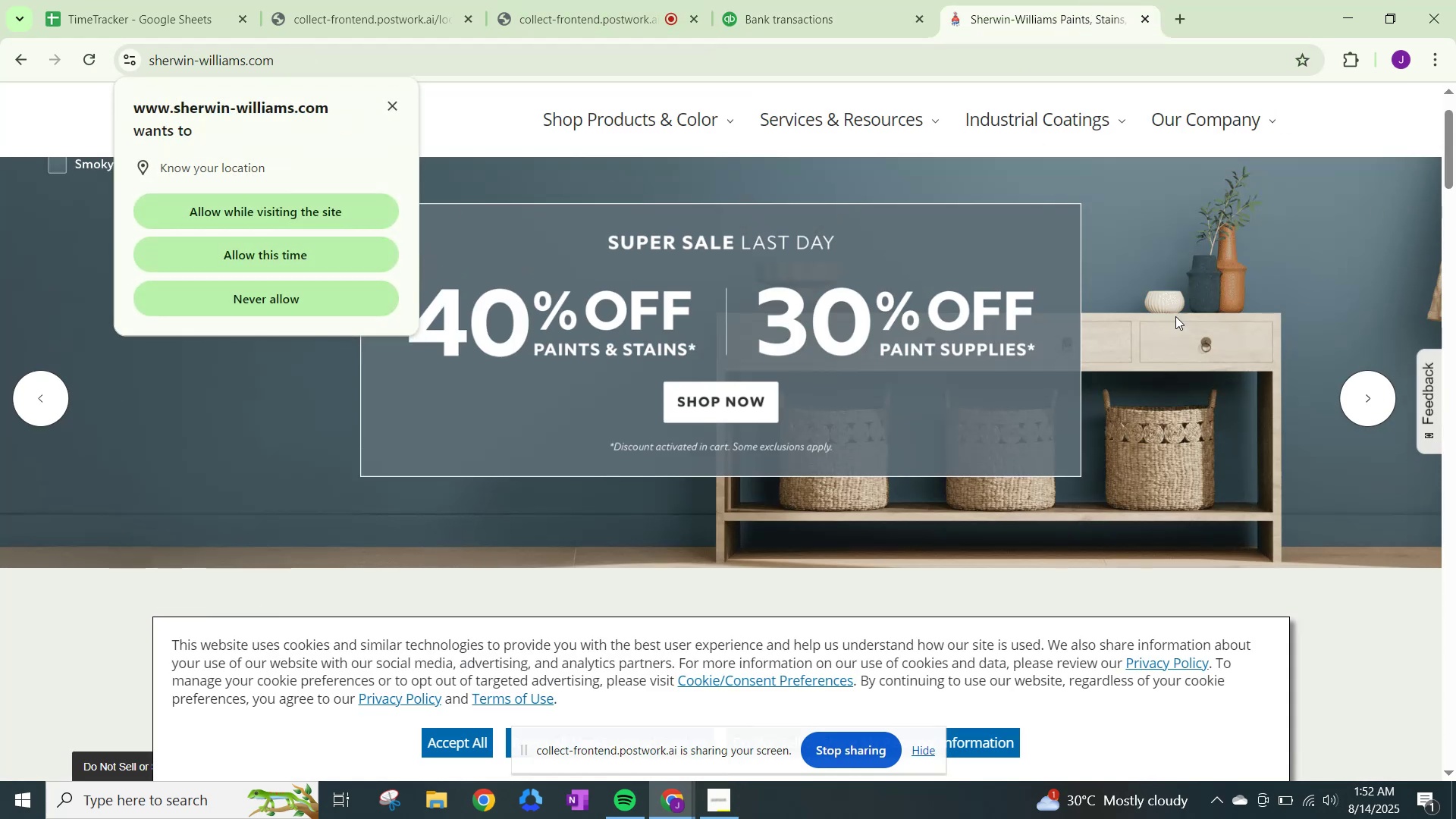 
scroll: coordinate [943, 367], scroll_direction: up, amount: 3.0
 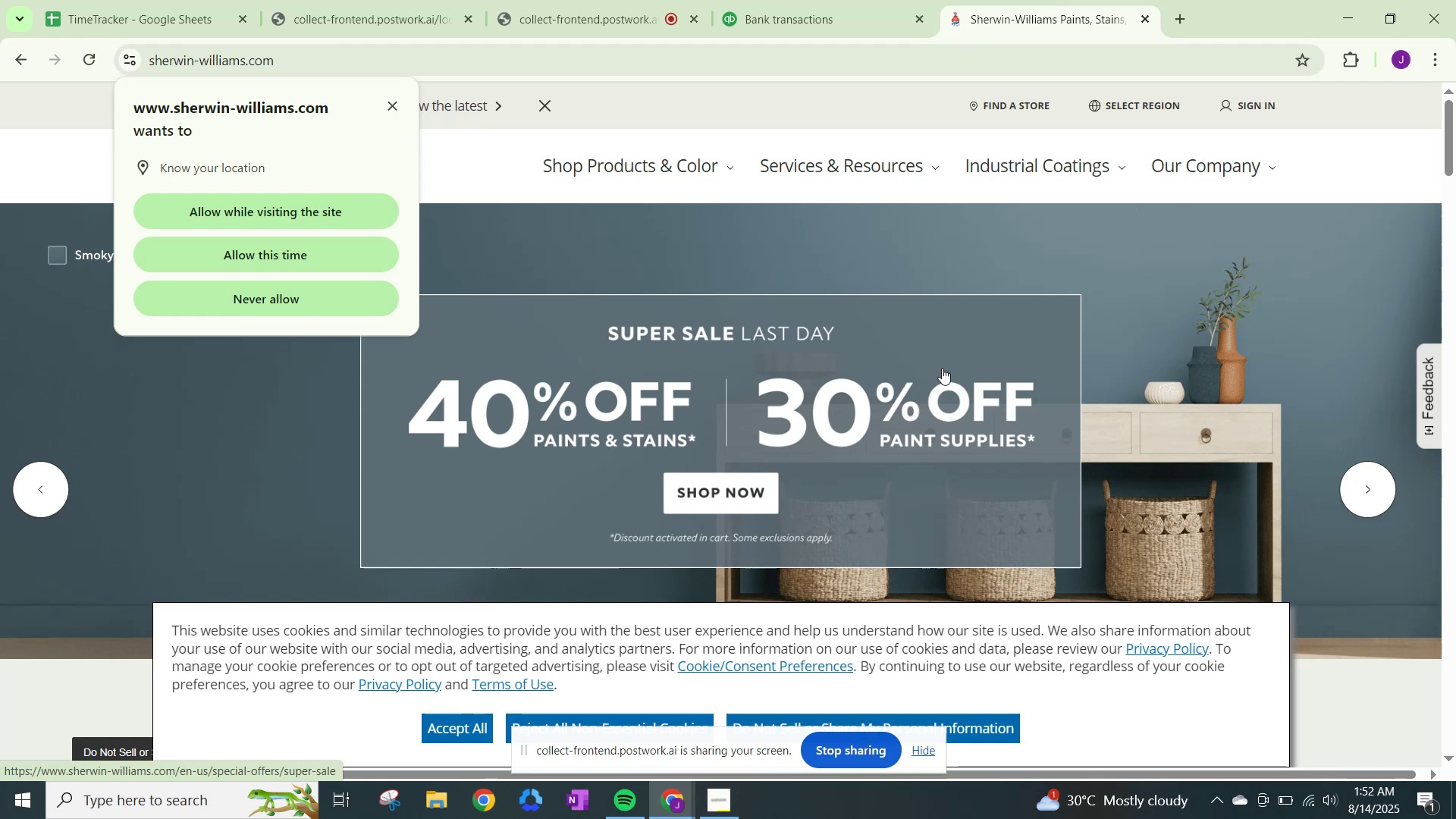 
scroll: coordinate [921, 385], scroll_direction: down, amount: 11.0
 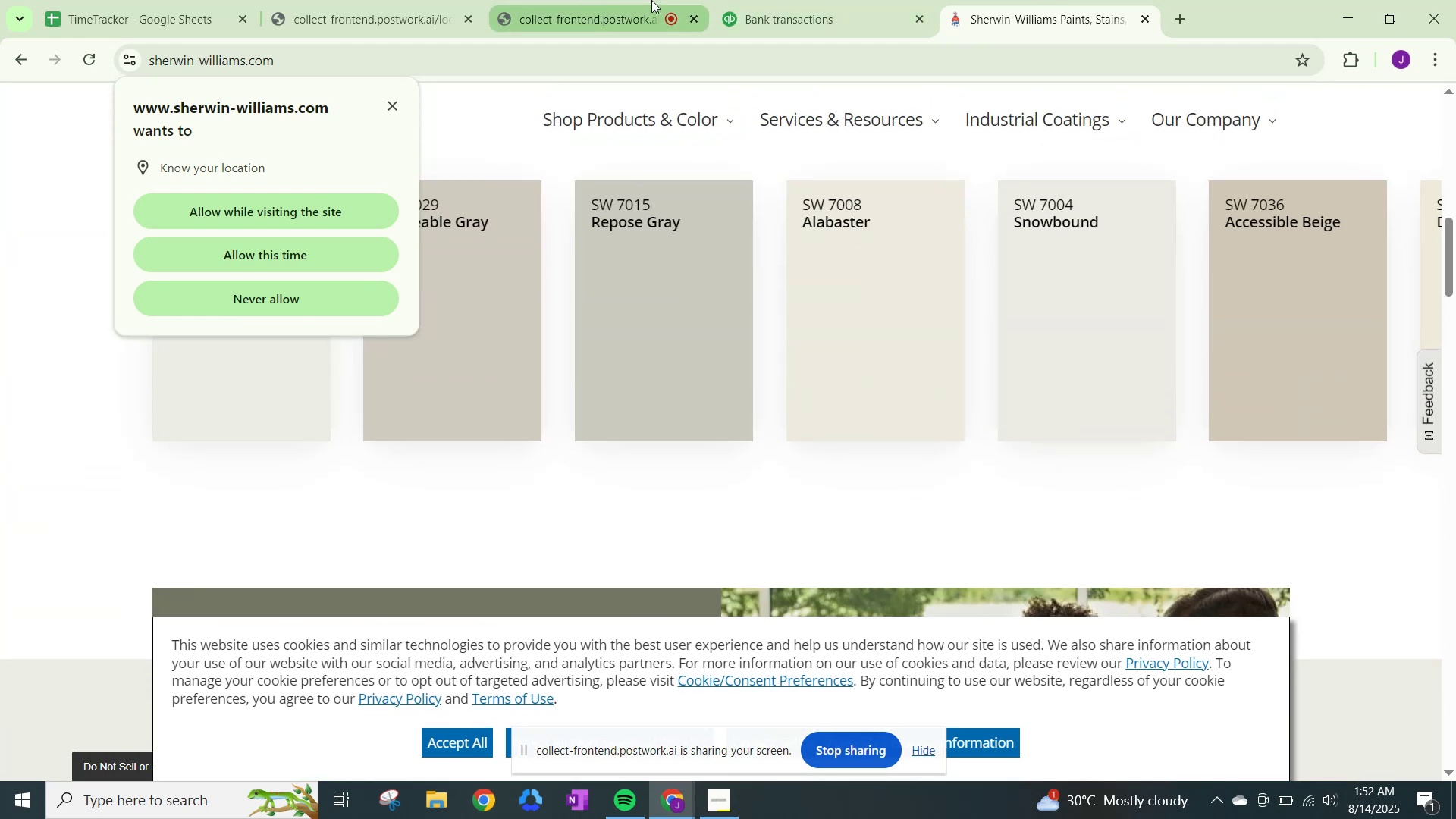 
left_click([858, 0])
 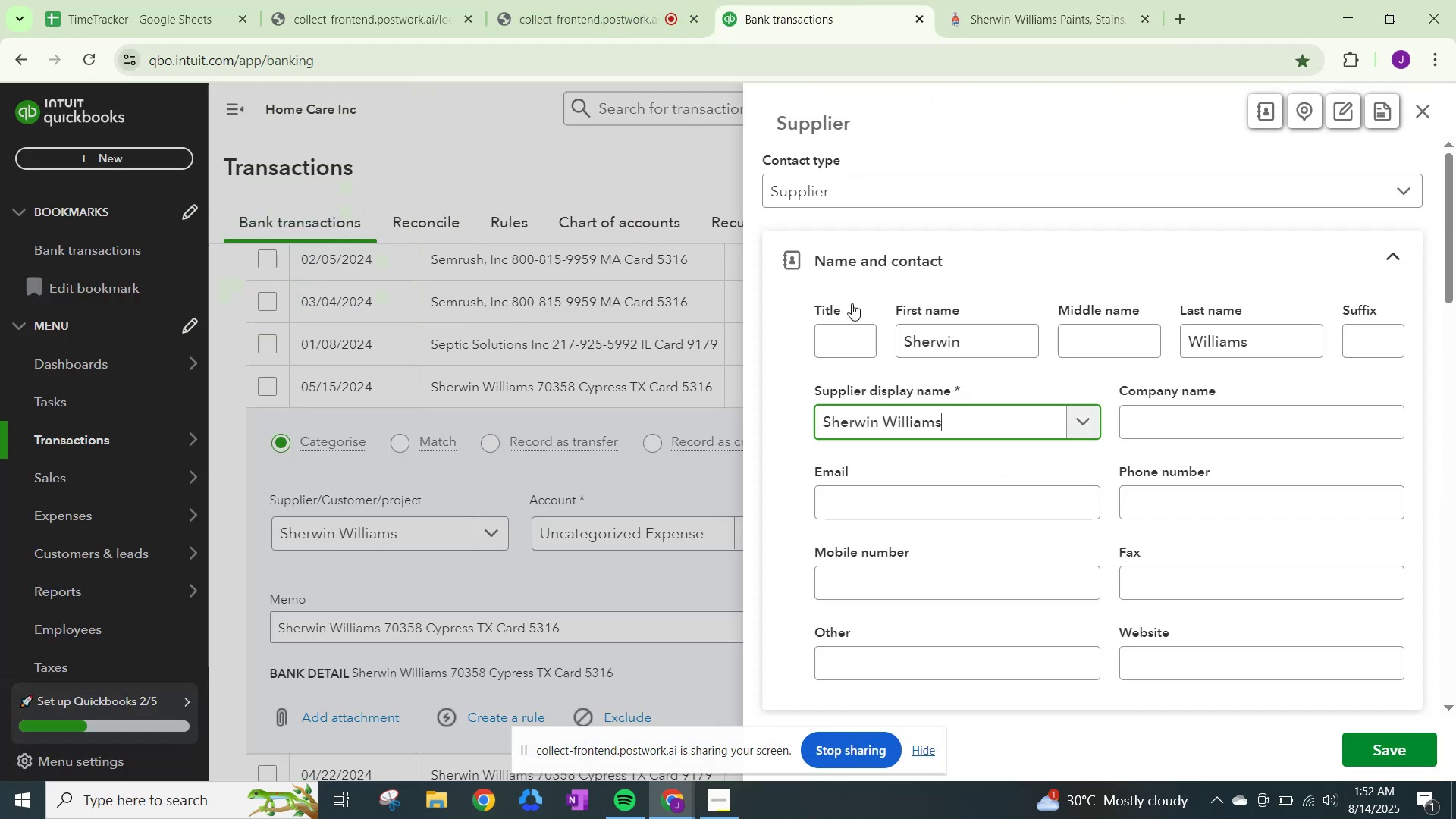 
scroll: coordinate [952, 526], scroll_direction: down, amount: 18.0
 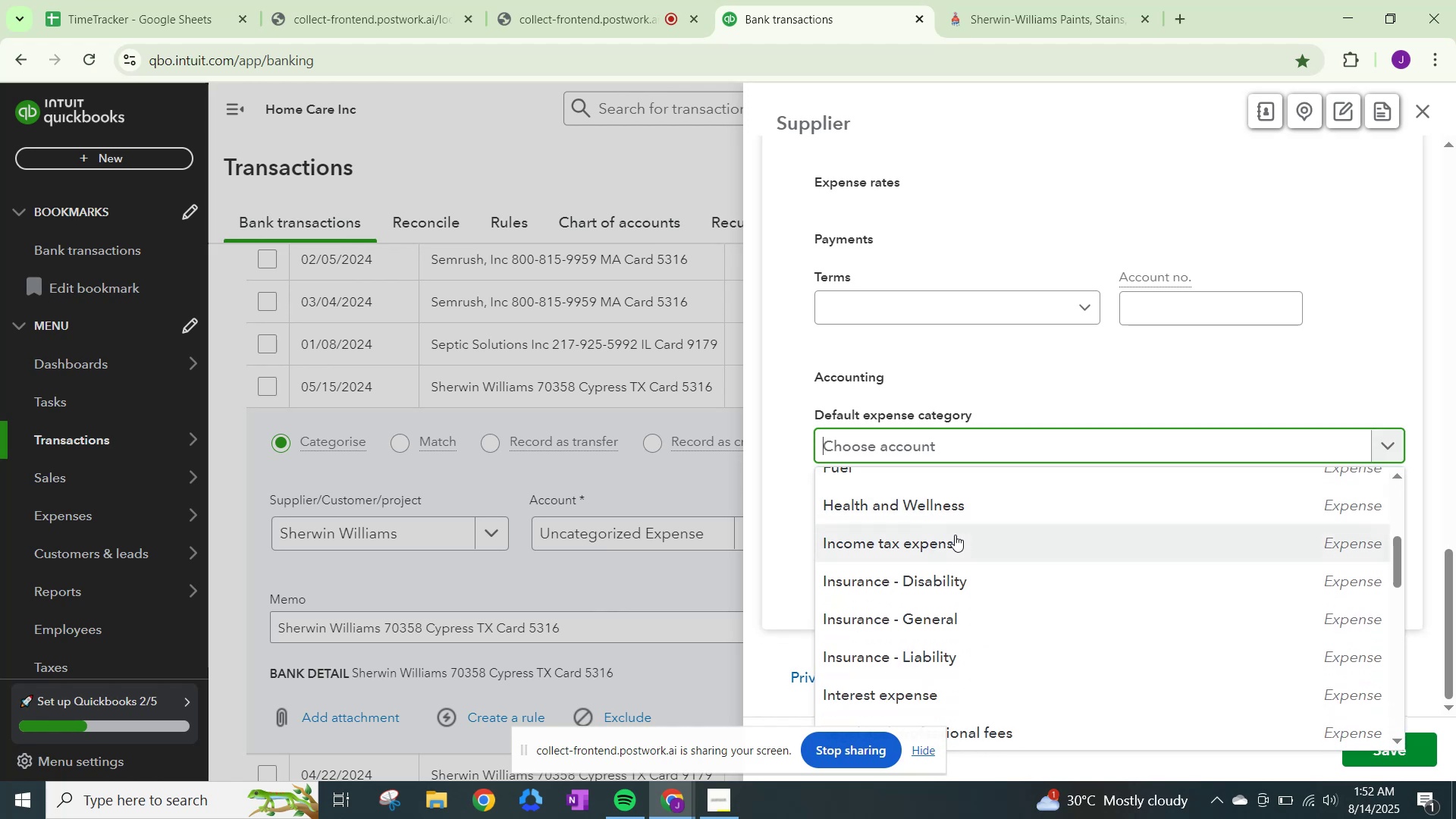 
scroll: coordinate [1113, 585], scroll_direction: down, amount: 5.0
 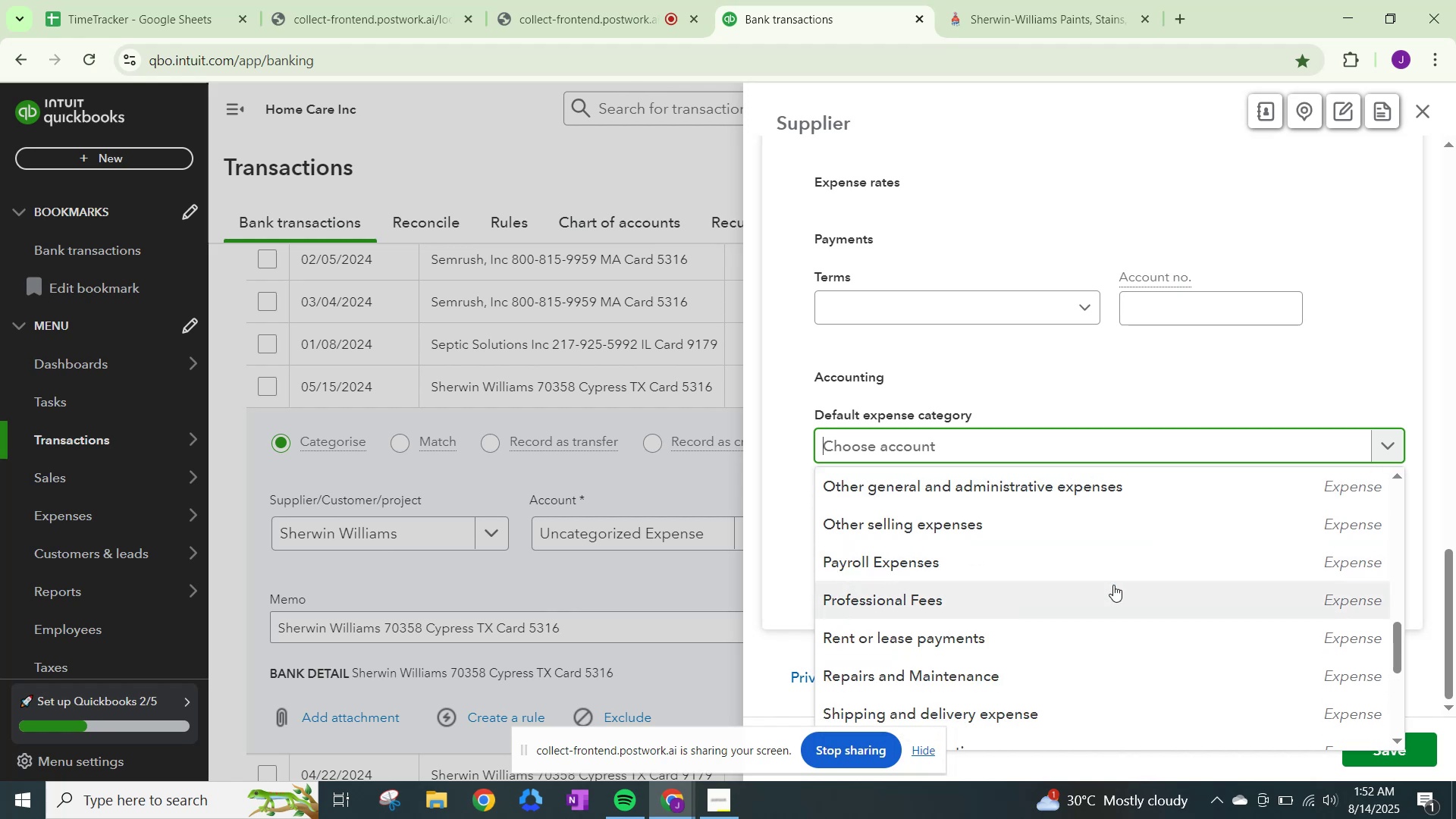 
scroll: coordinate [1050, 630], scroll_direction: down, amount: 5.0
 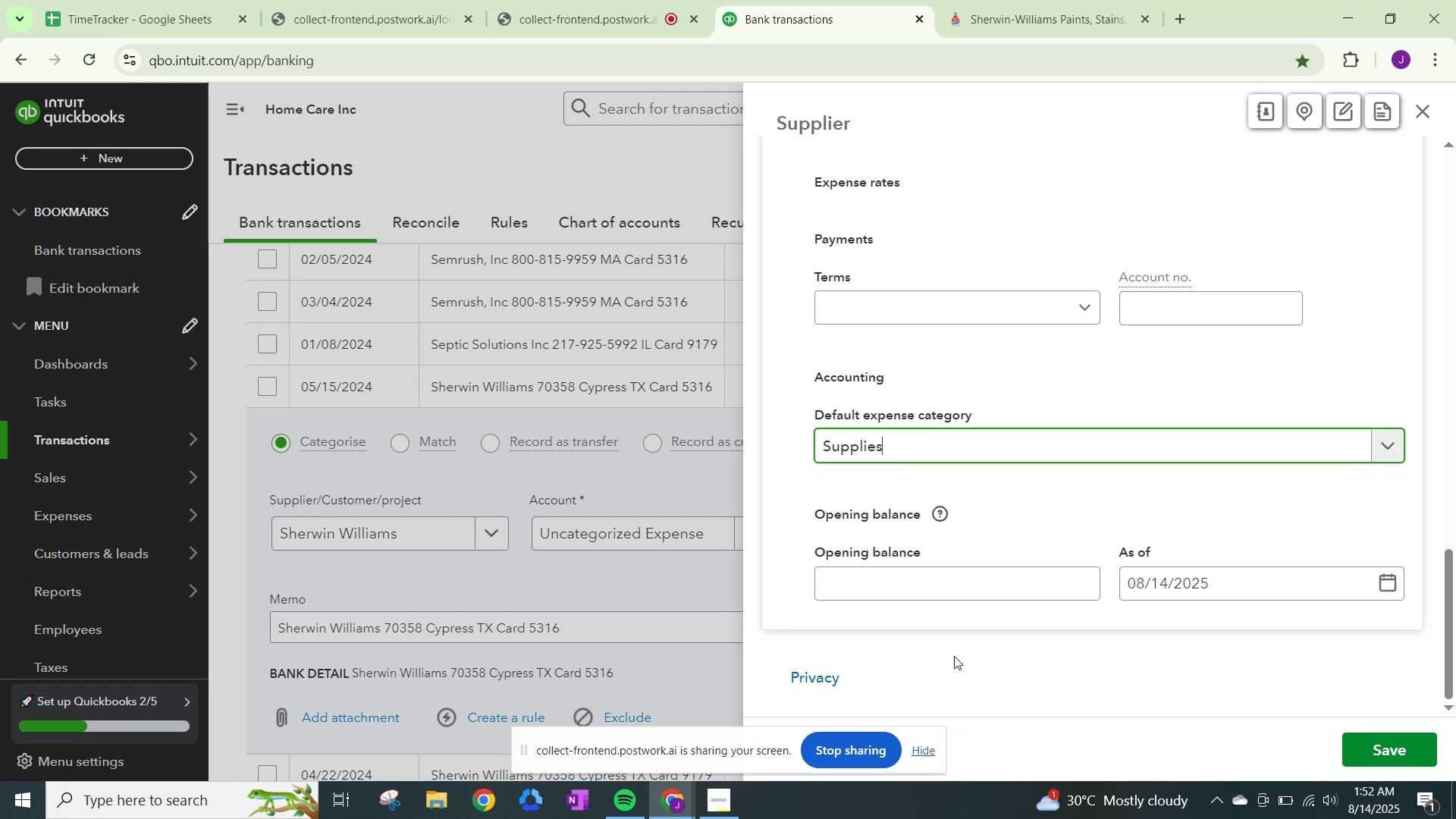 
wait(15.24)
 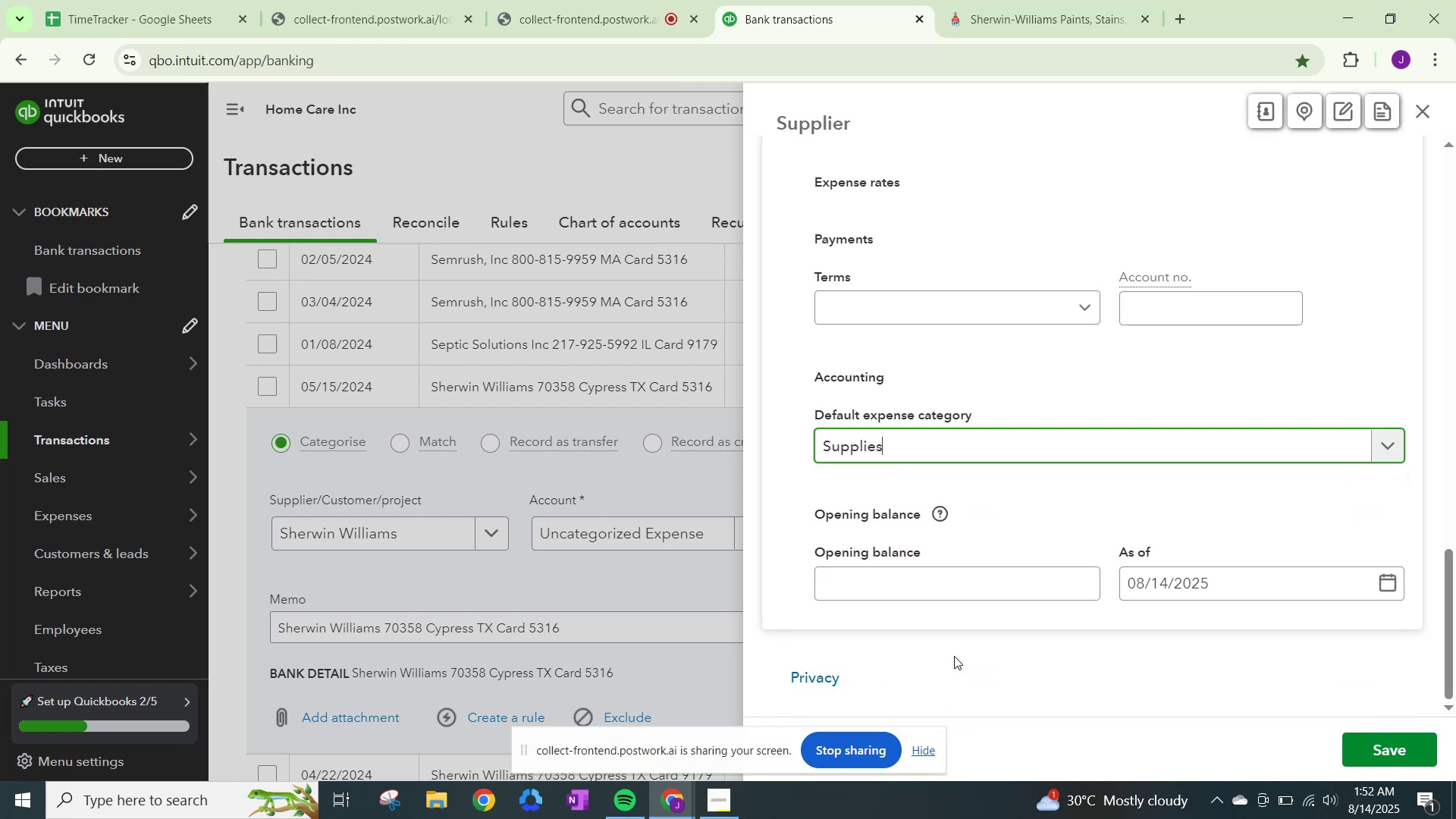 
left_click([747, 529])
 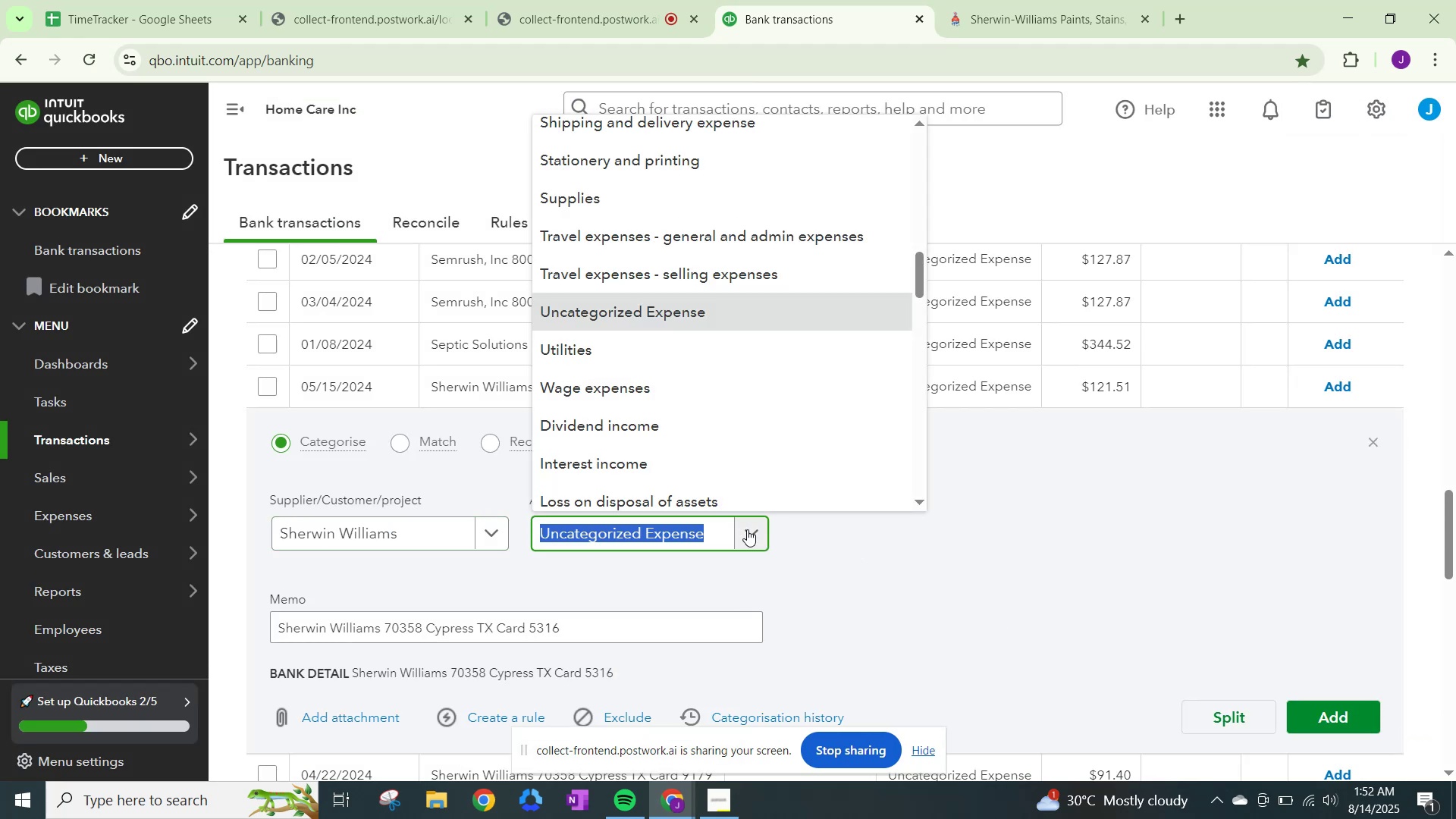 
type(supplies)
 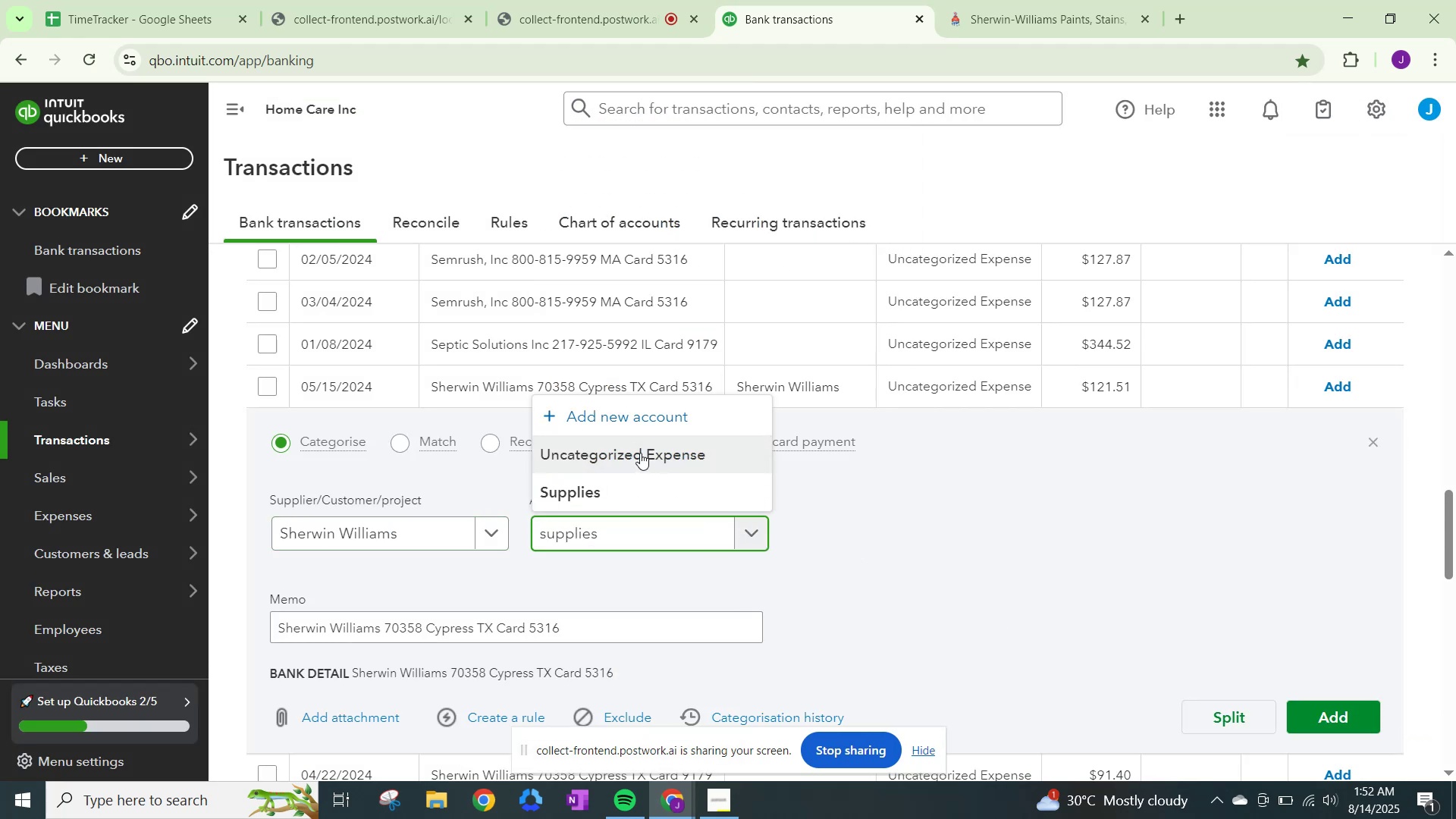 
left_click([613, 481])
 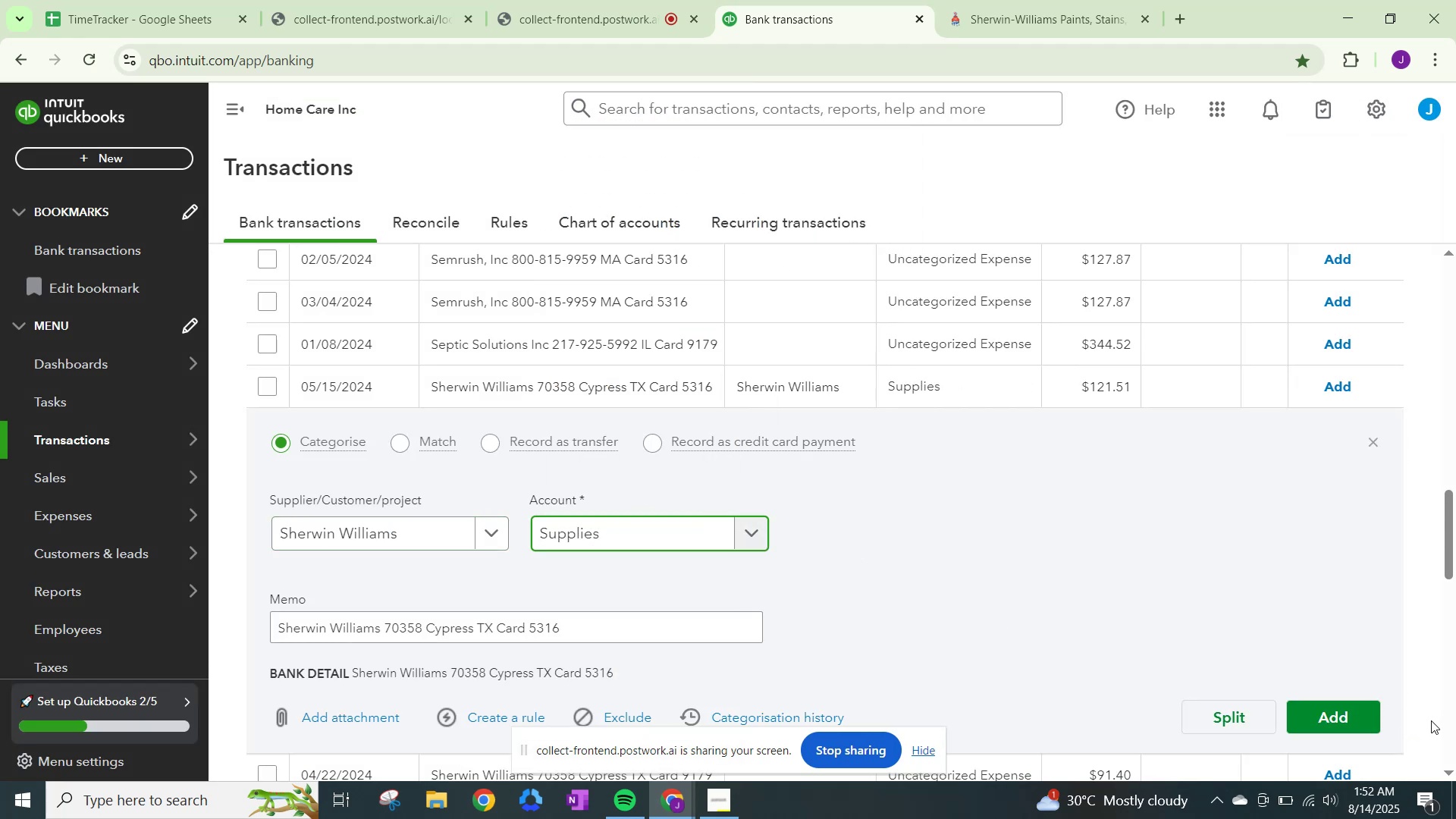 
left_click([1333, 713])
 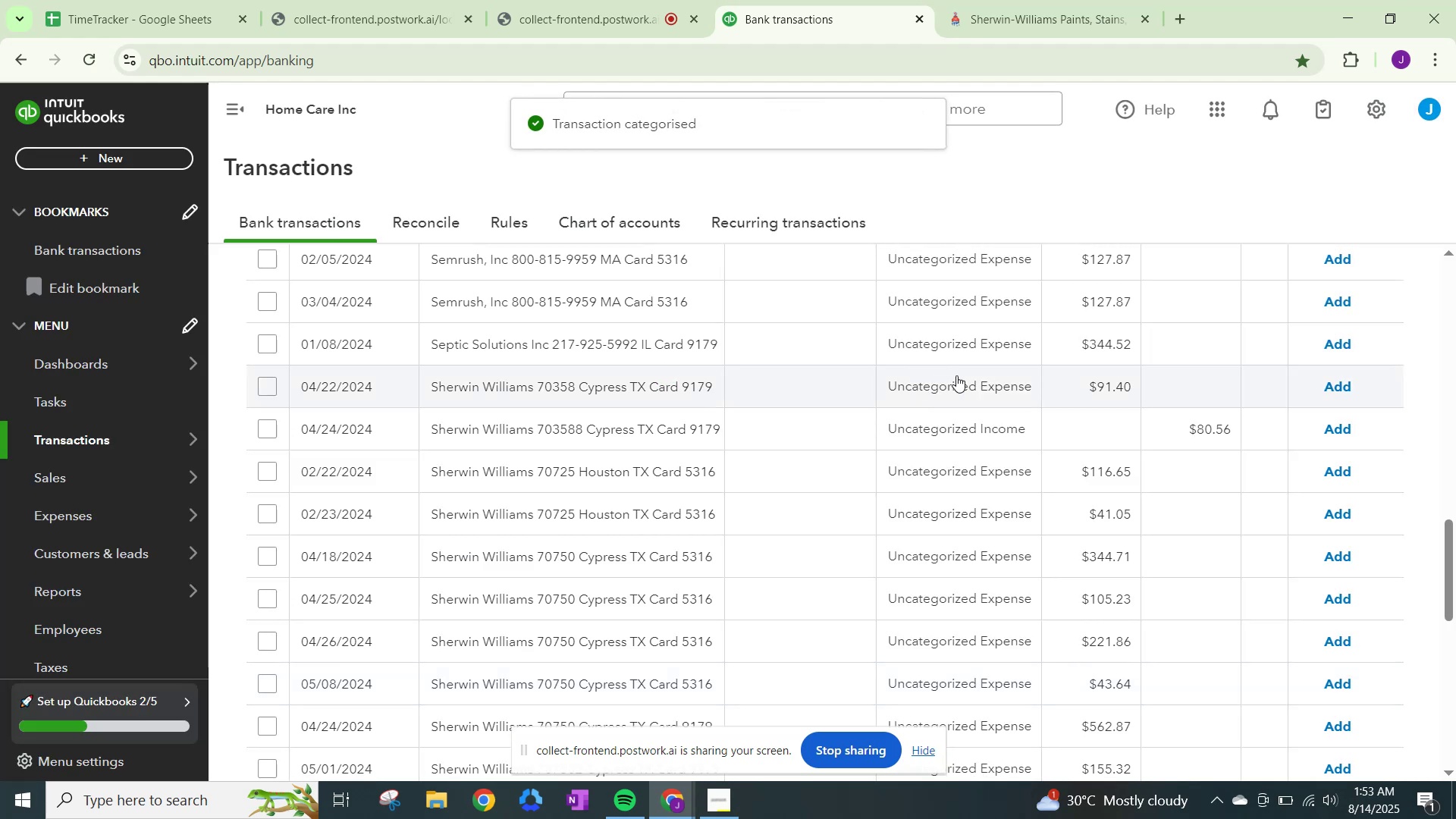 
wait(5.36)
 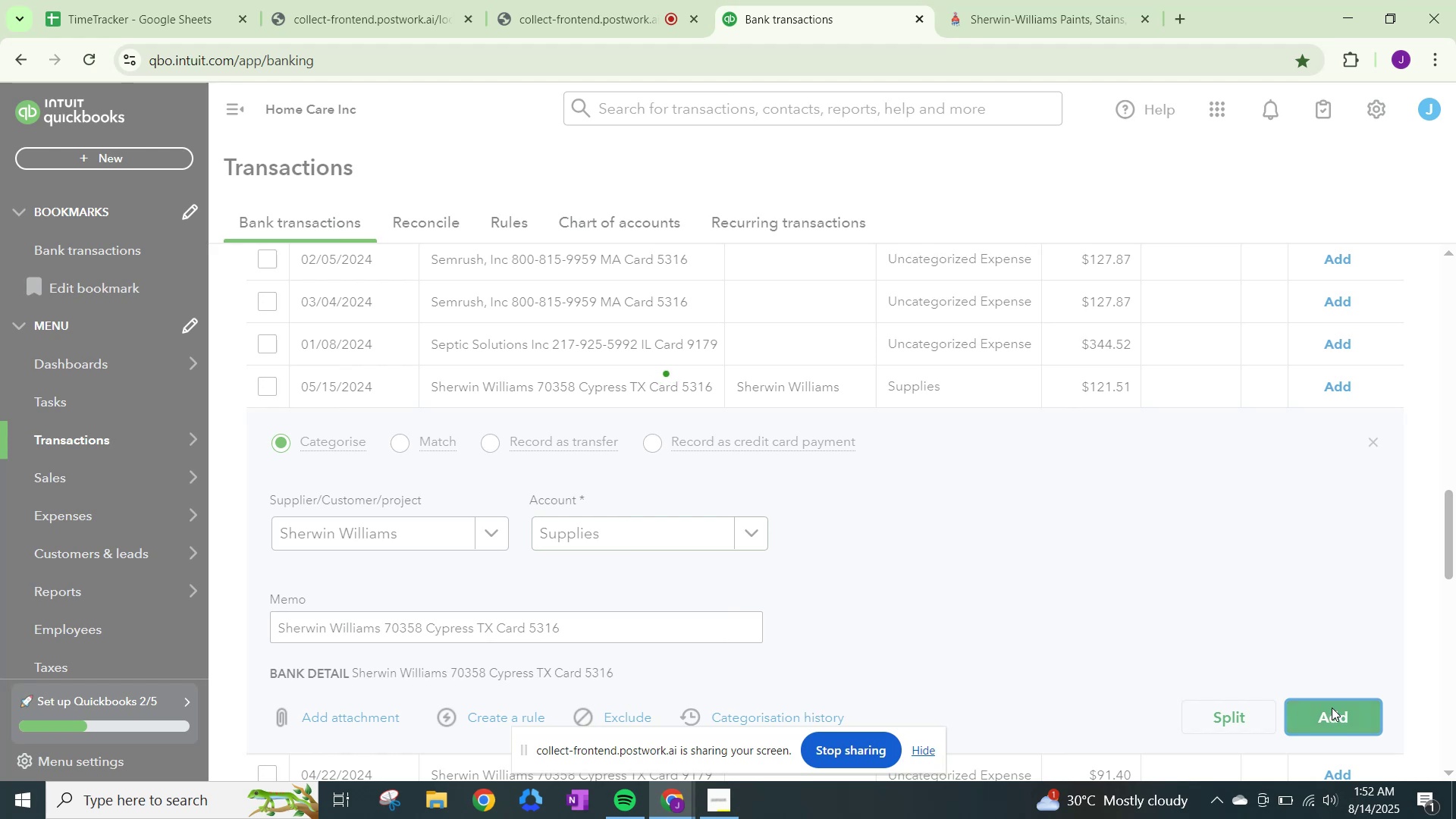 
left_click([956, 375])
 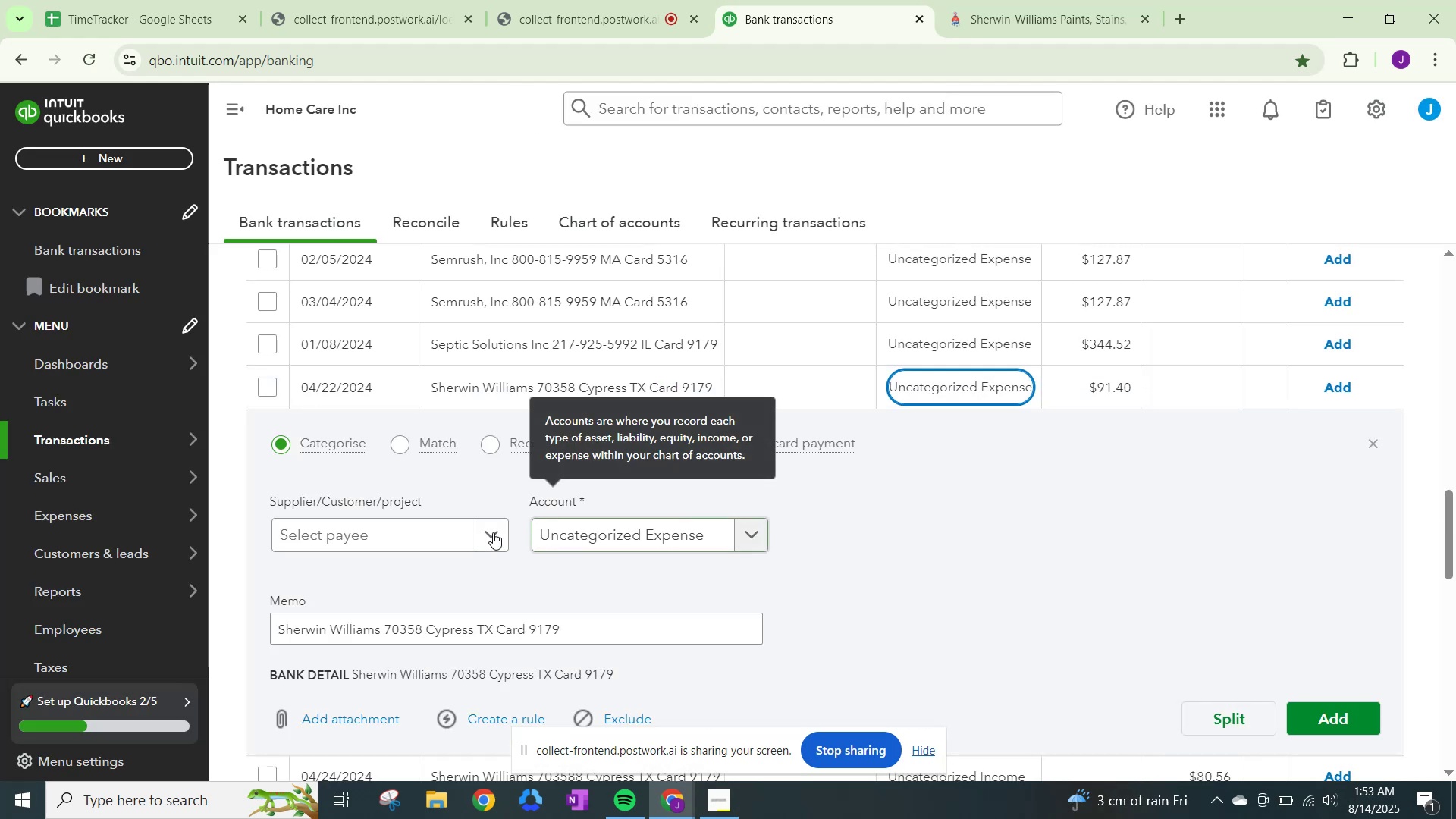 
left_click([499, 533])
 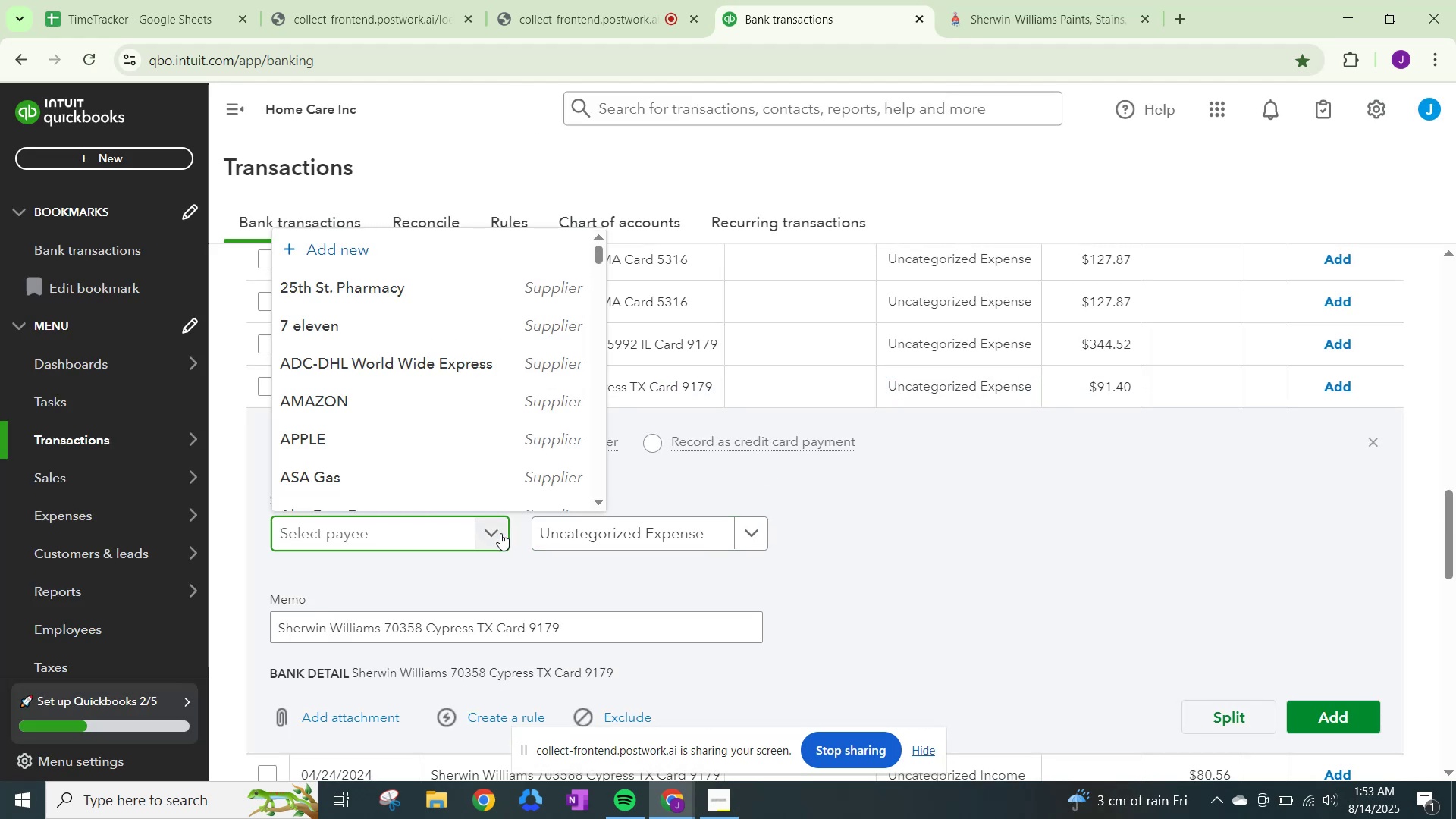 
type(shewr)
key(Backspace)
key(Backspace)
type(e)
key(Backspace)
type(rwin)
 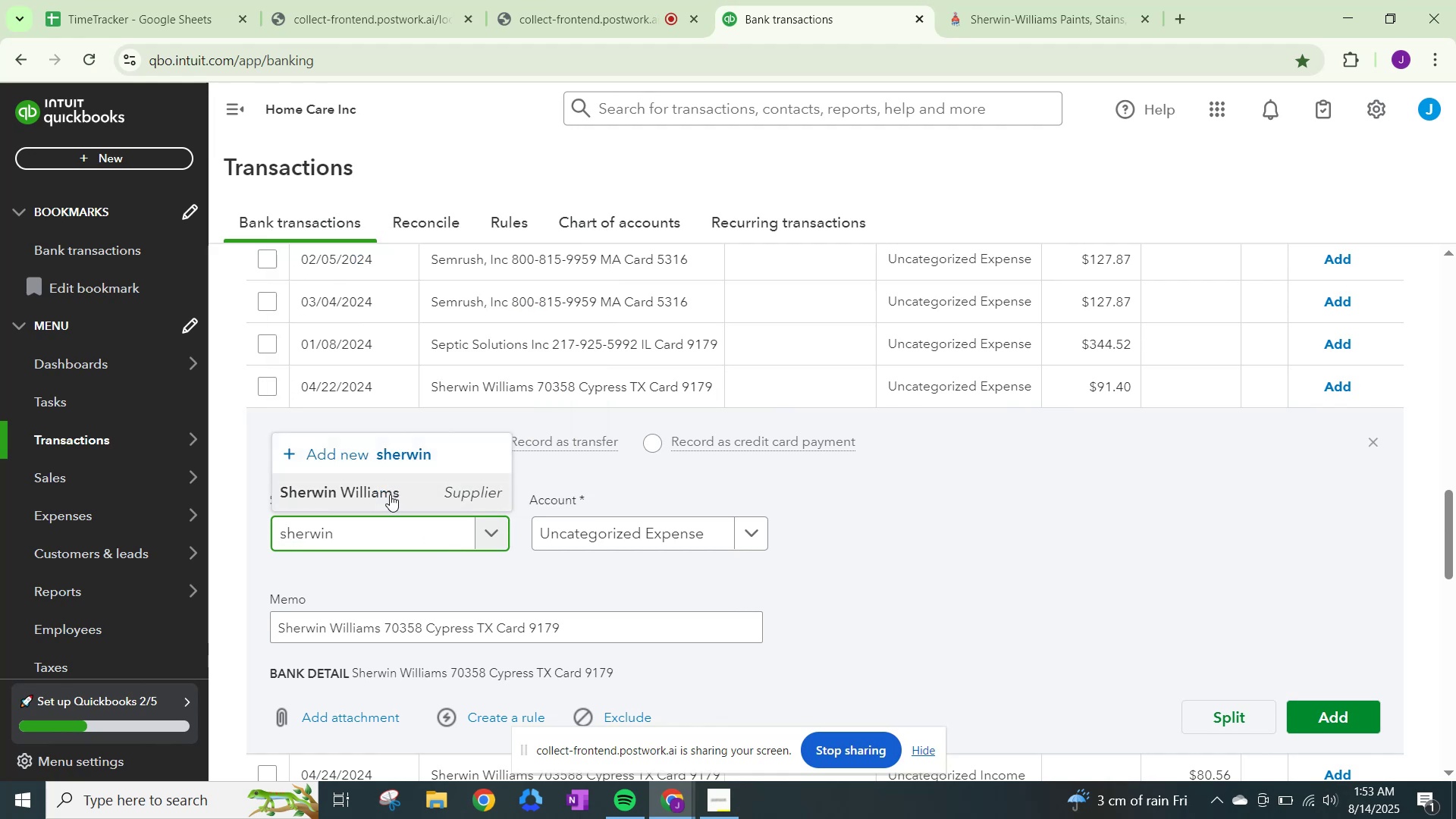 
left_click([390, 483])
 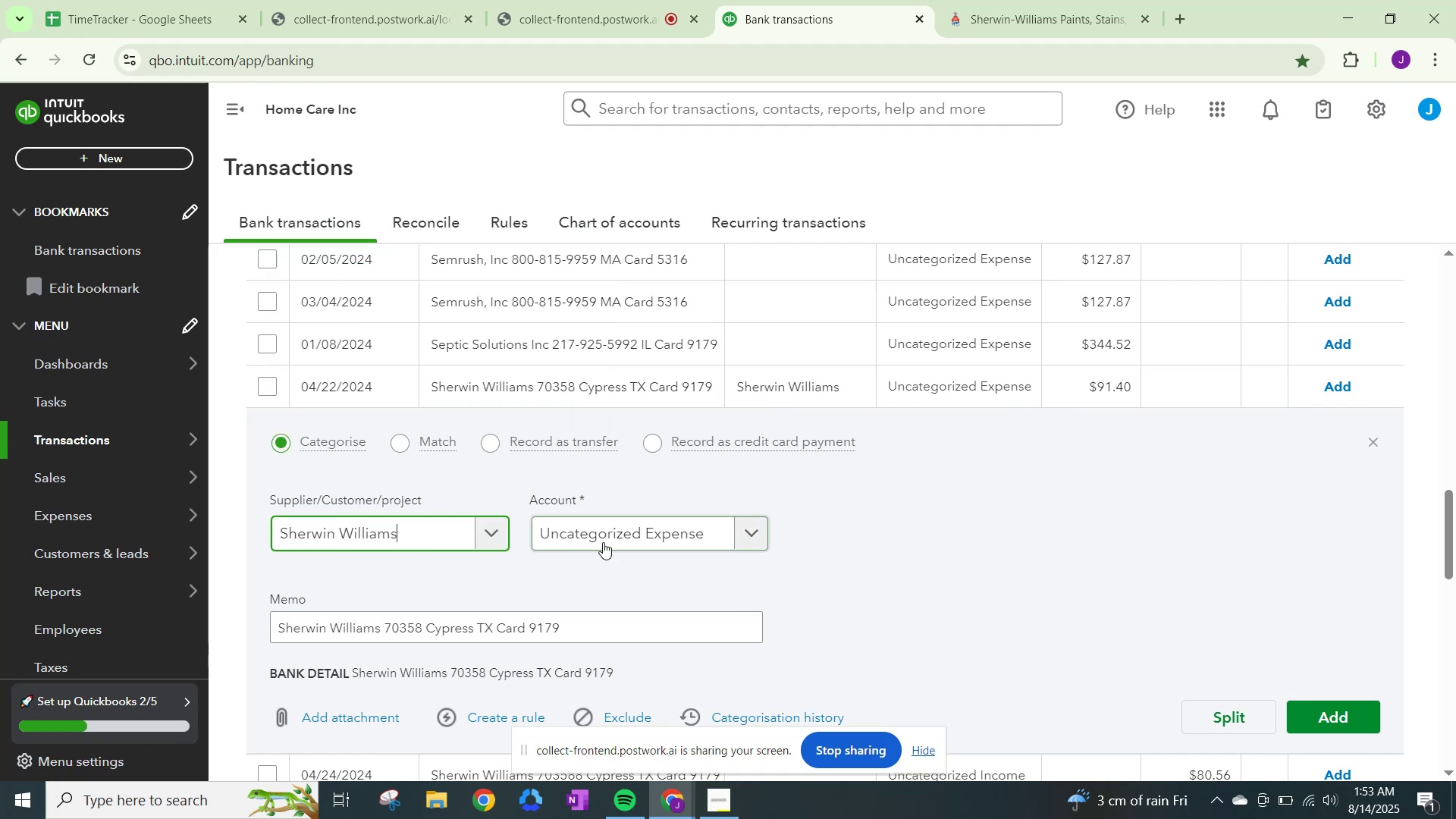 
left_click([604, 542])
 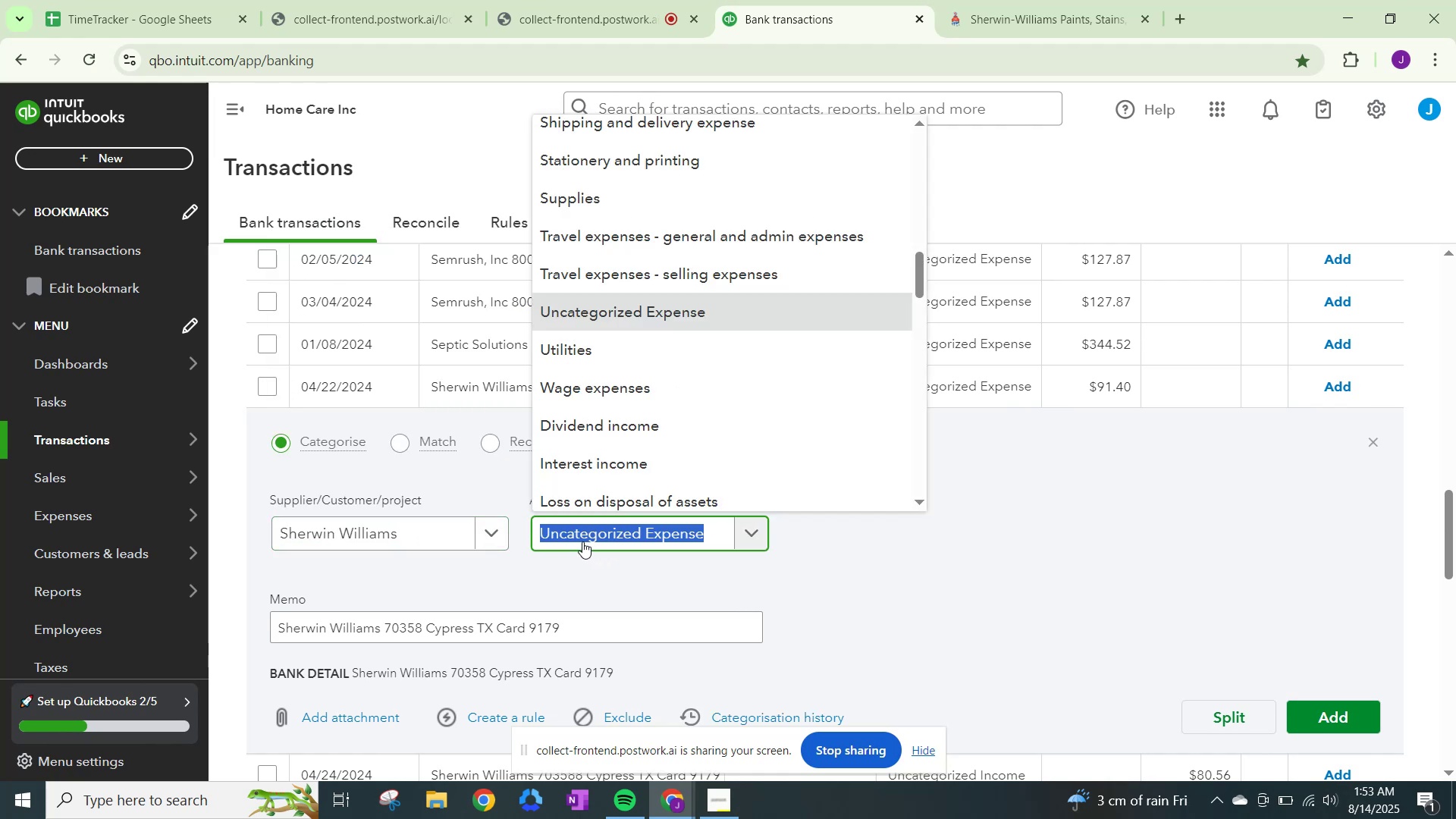 
type(sup)
 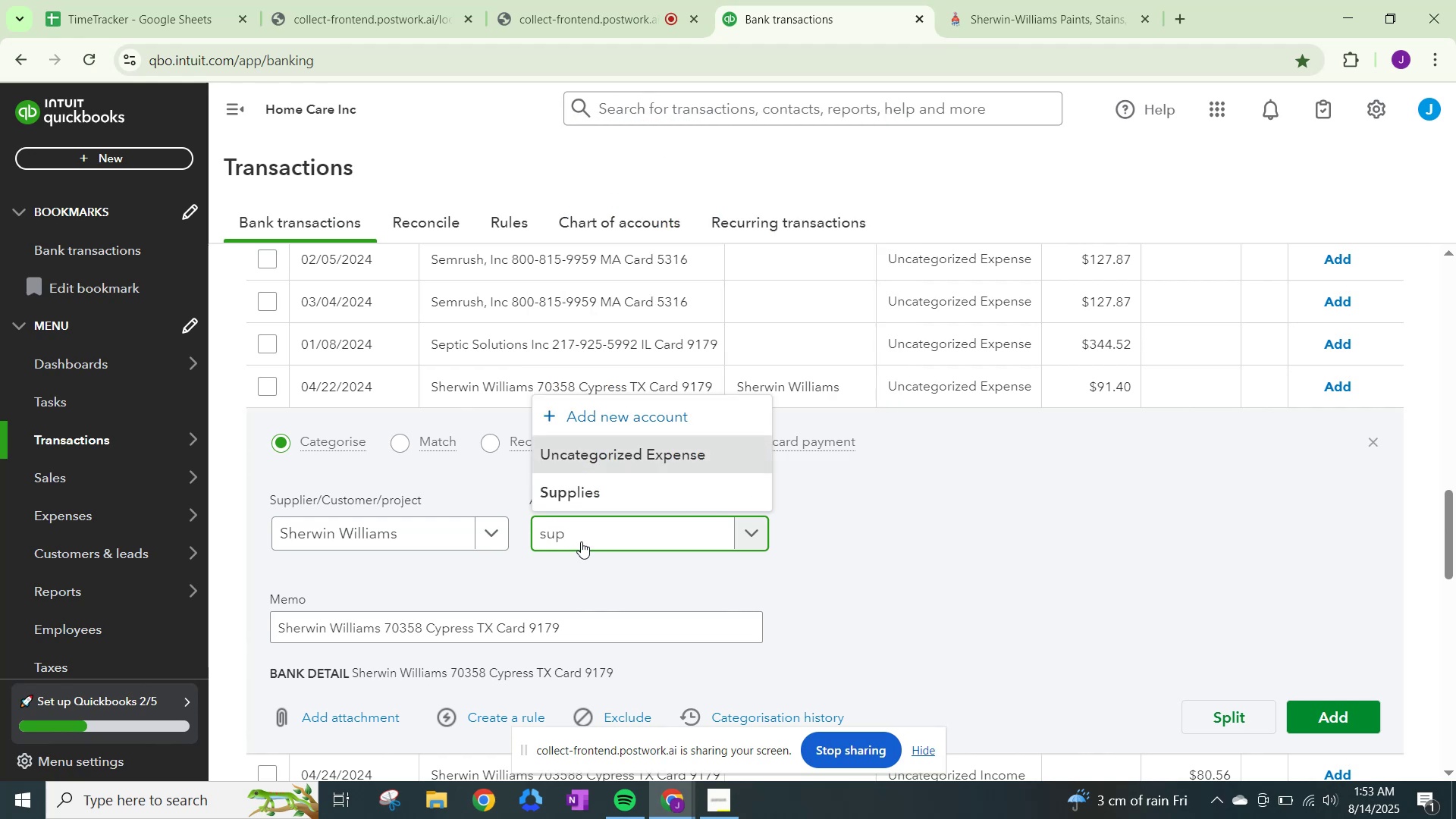 
left_click([607, 485])
 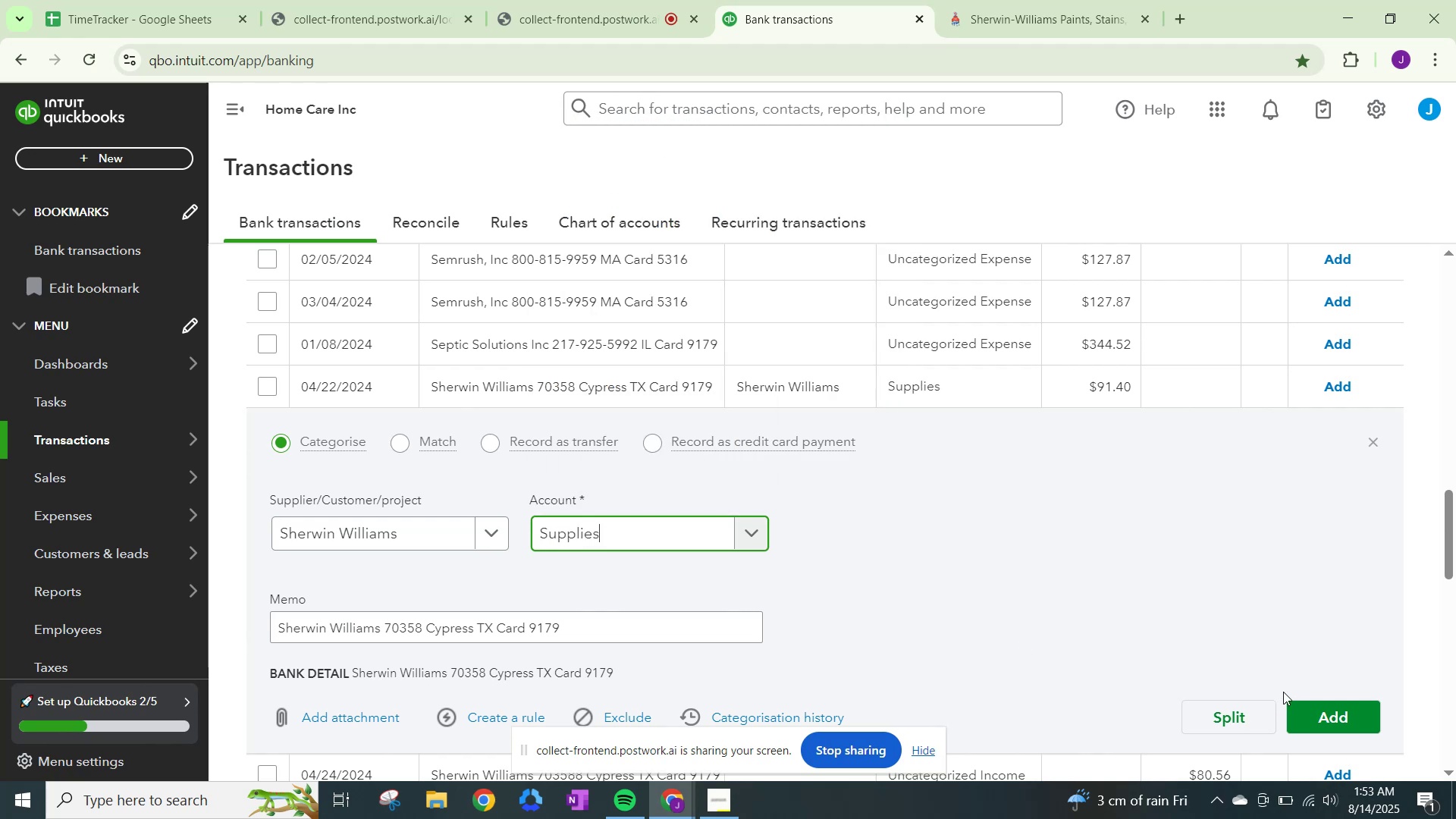 
left_click([1319, 708])
 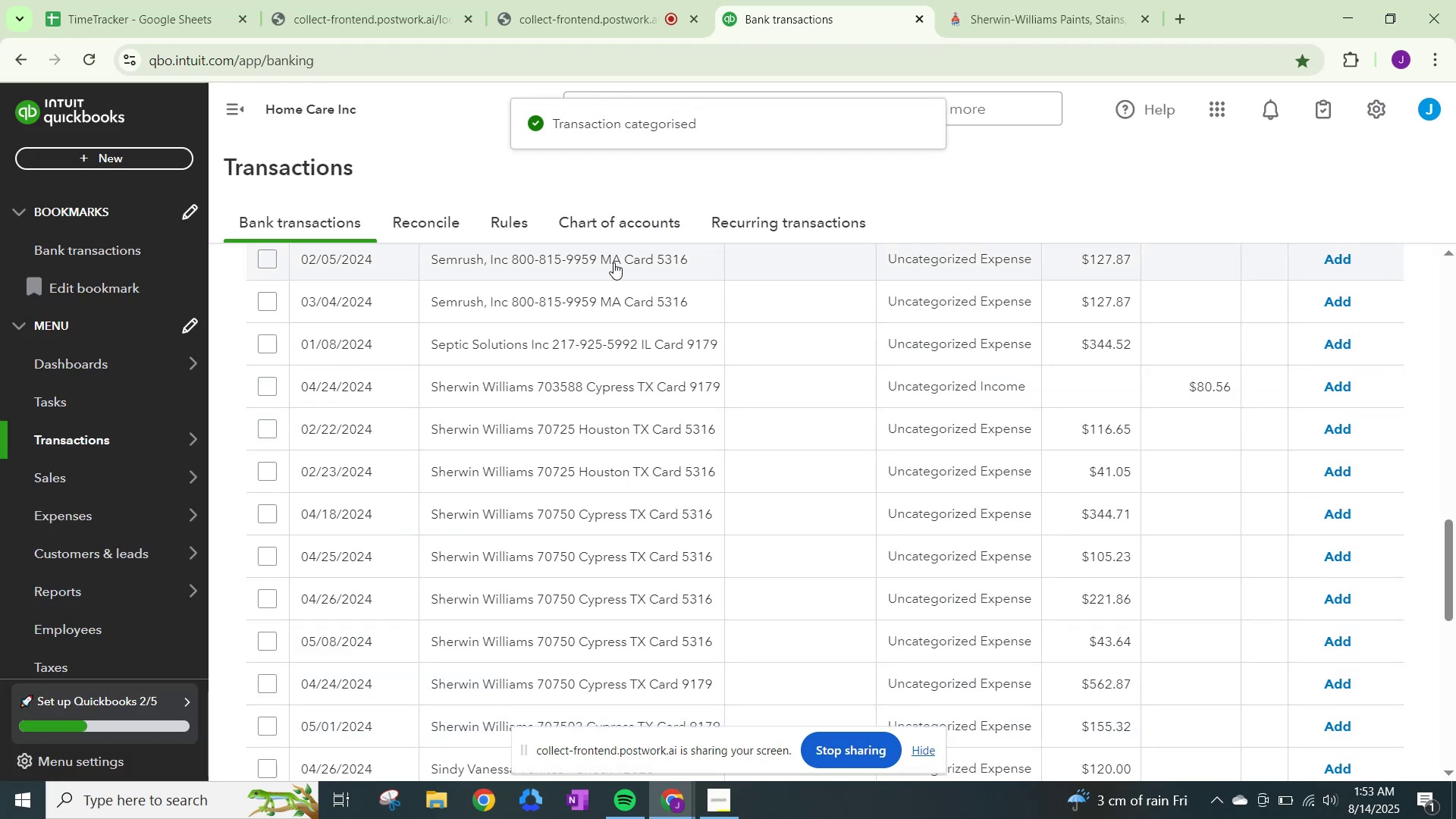 
wait(6.23)
 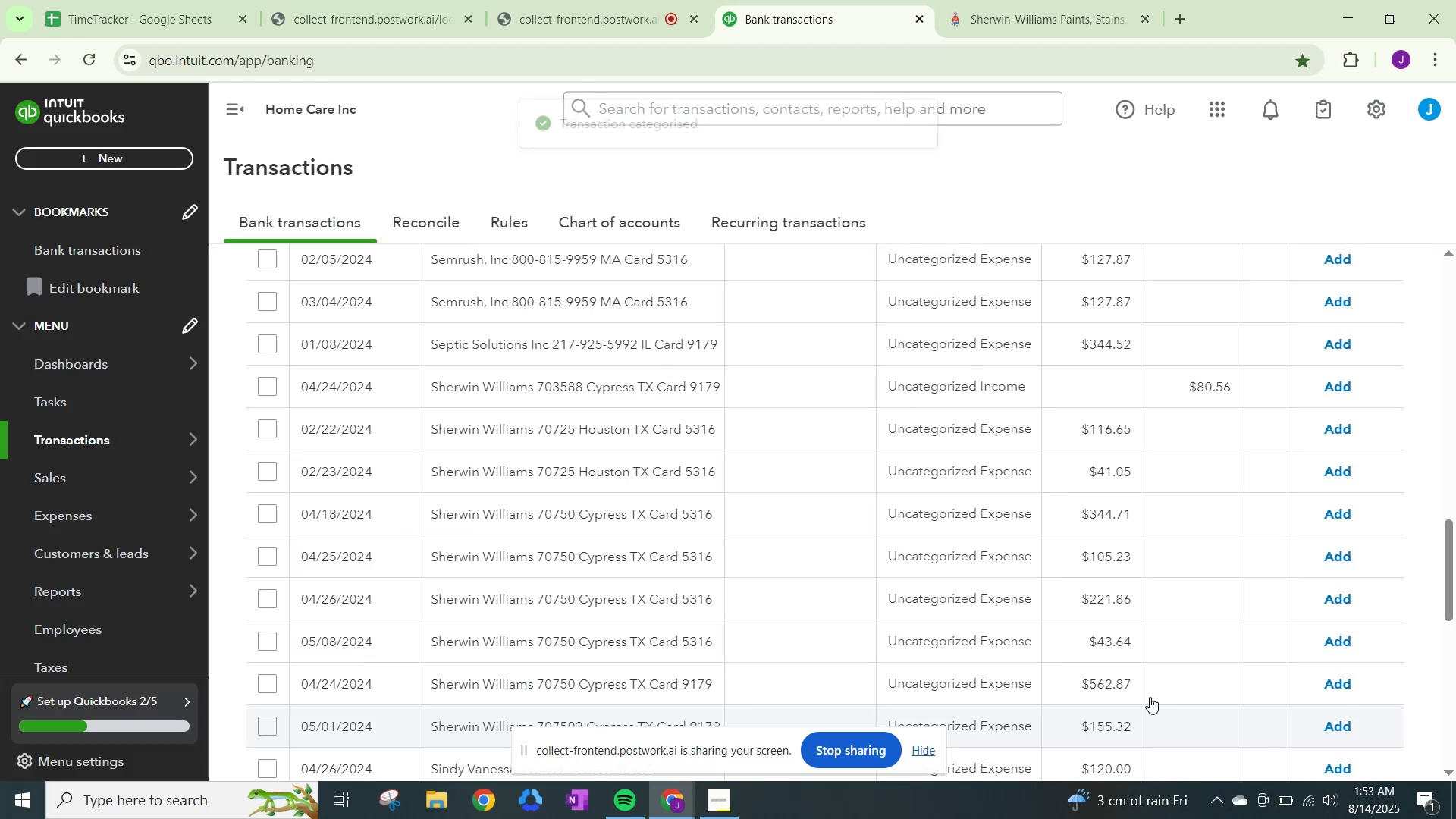 
scroll: coordinate [686, 336], scroll_direction: up, amount: 15.0
 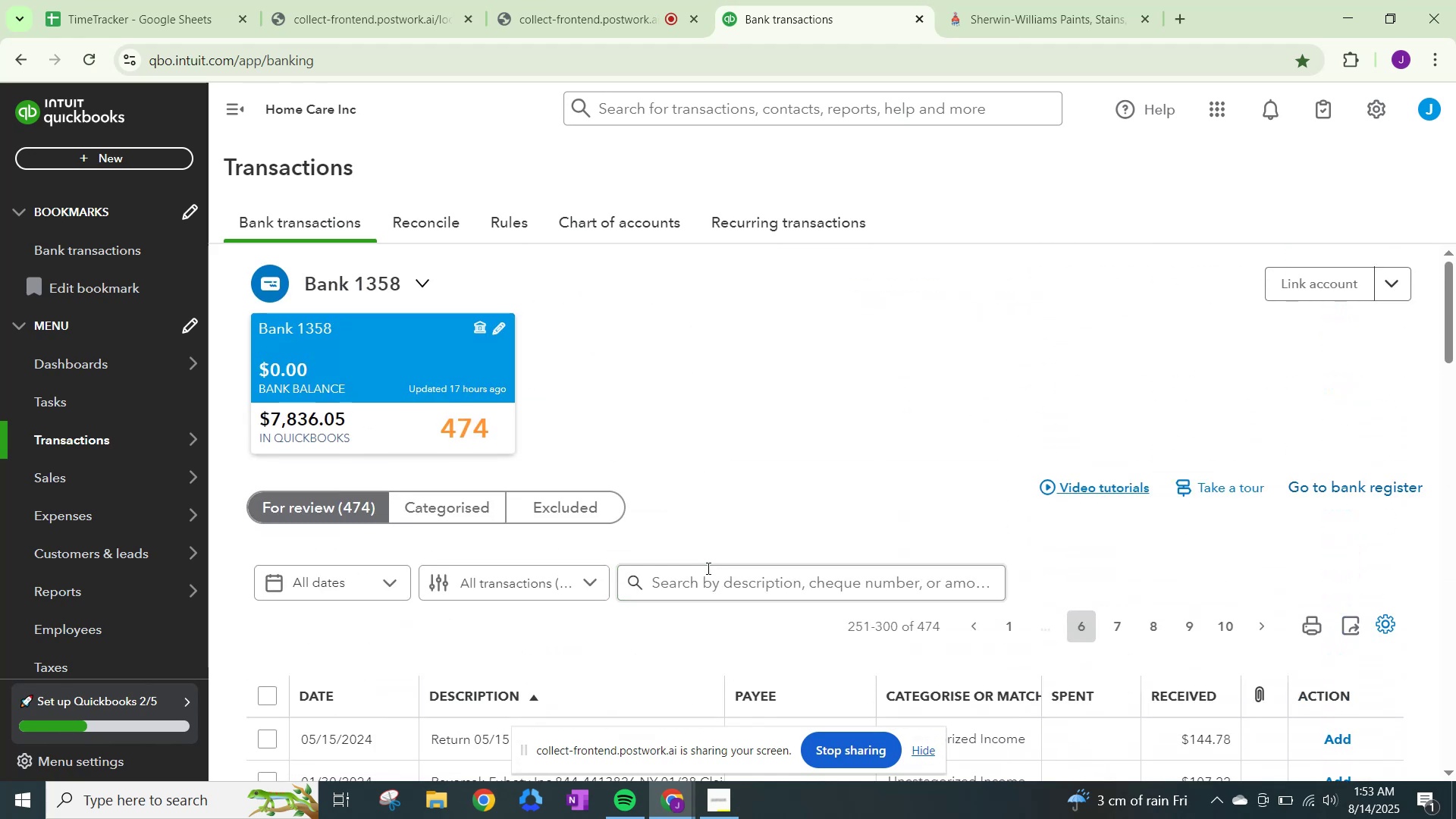 
left_click([707, 568])
 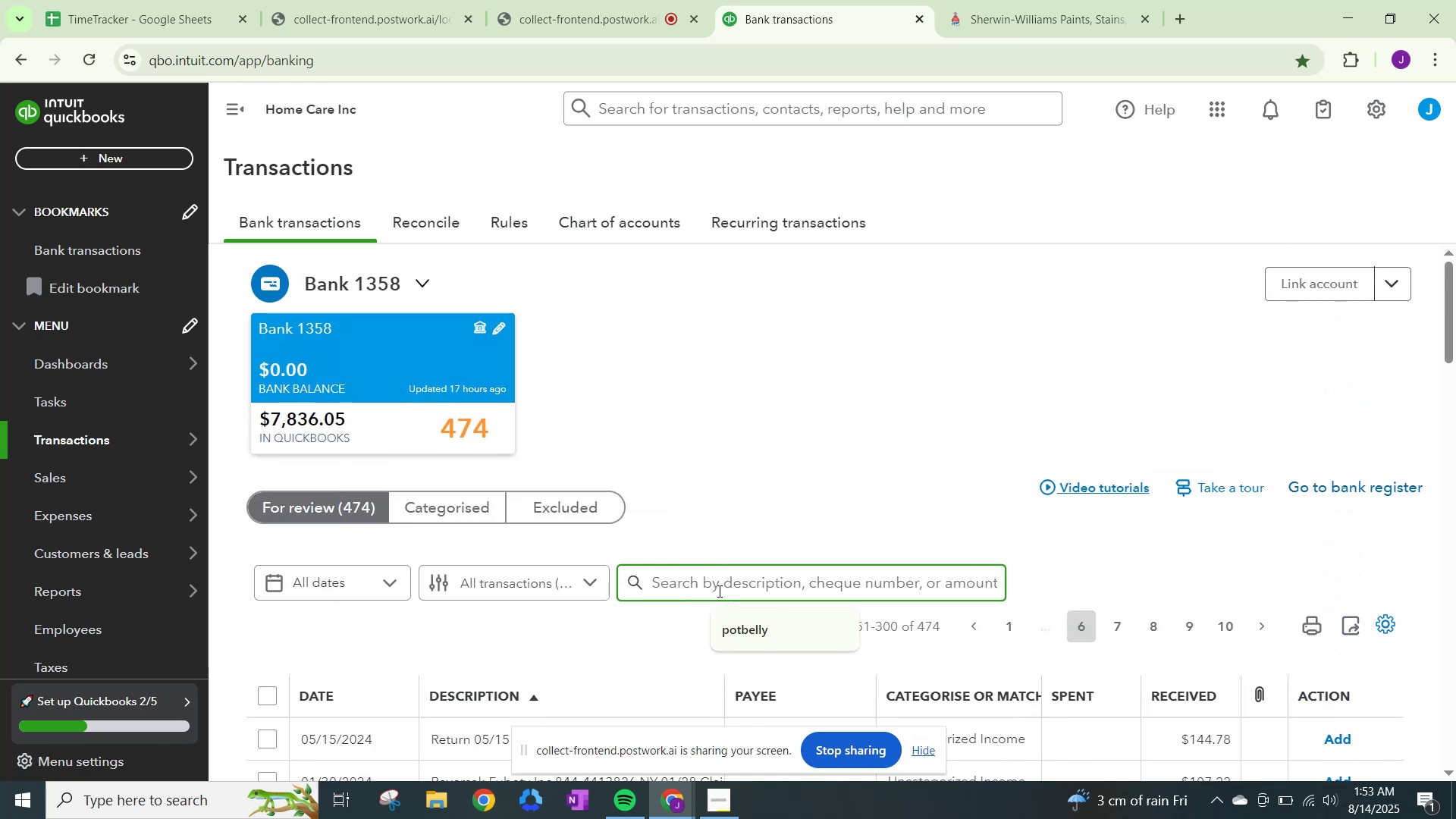 
type(shew)
key(Backspace)
type(rwin)
 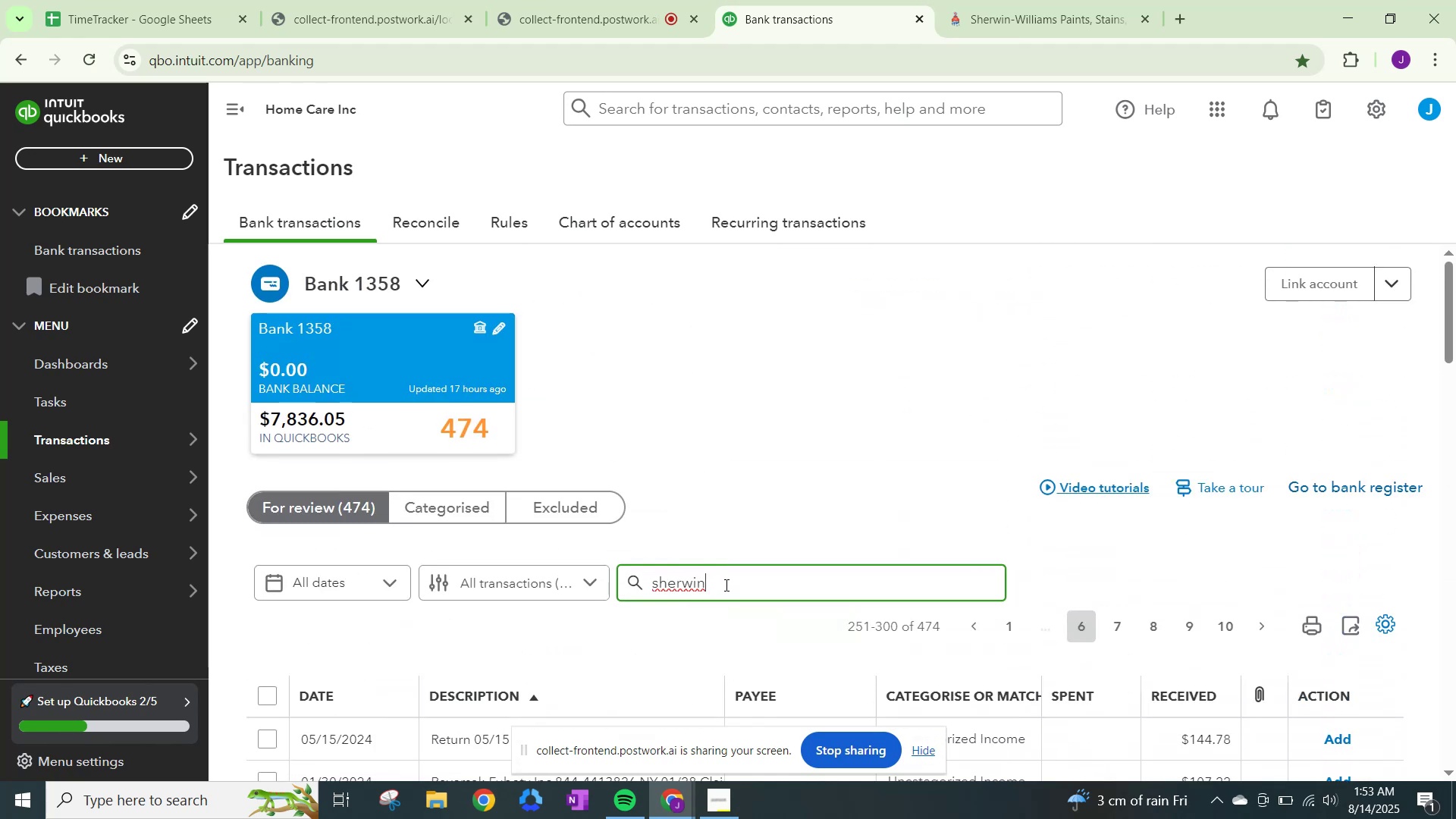 
key(Enter)
 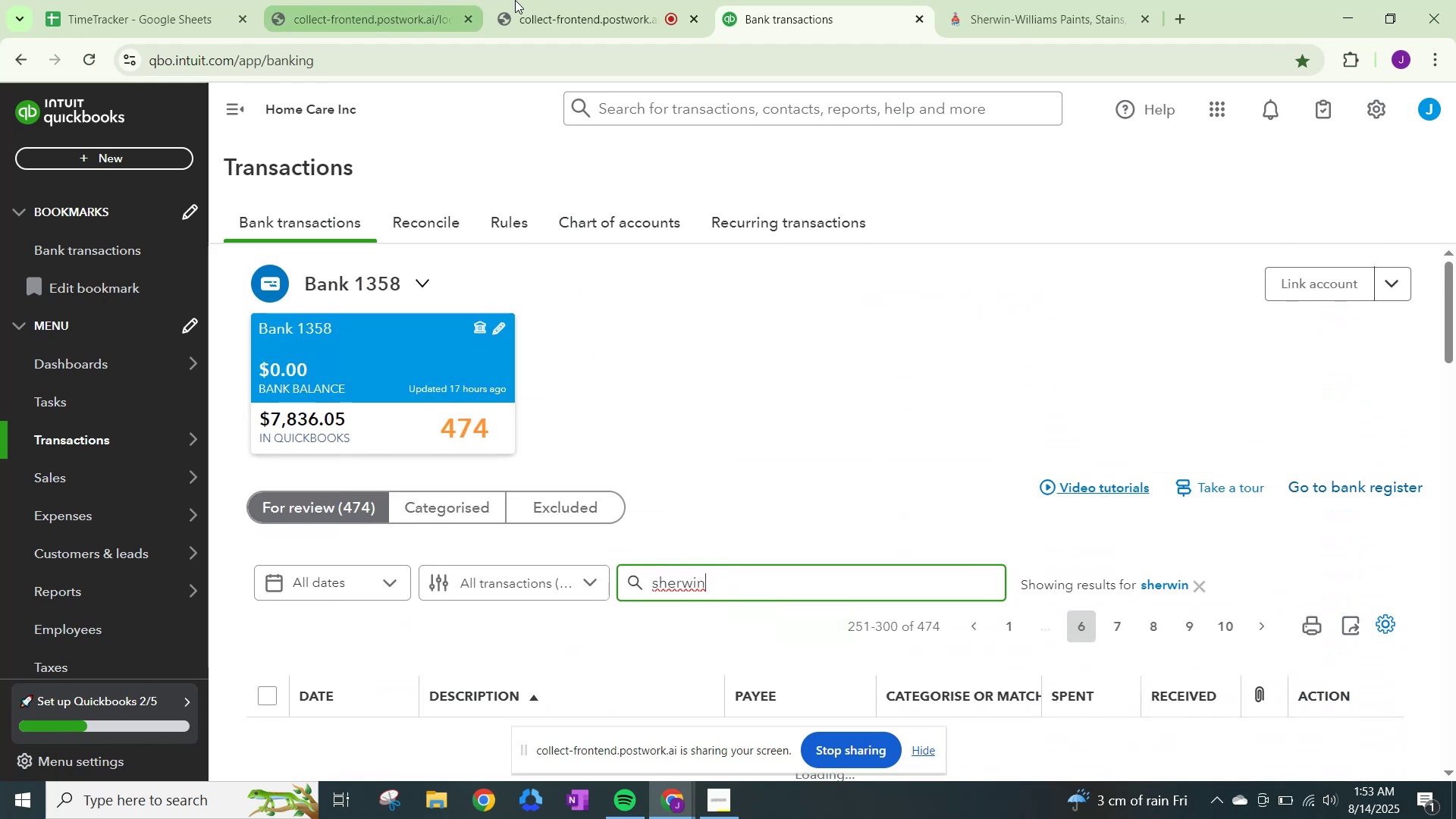 
left_click([544, 0])
 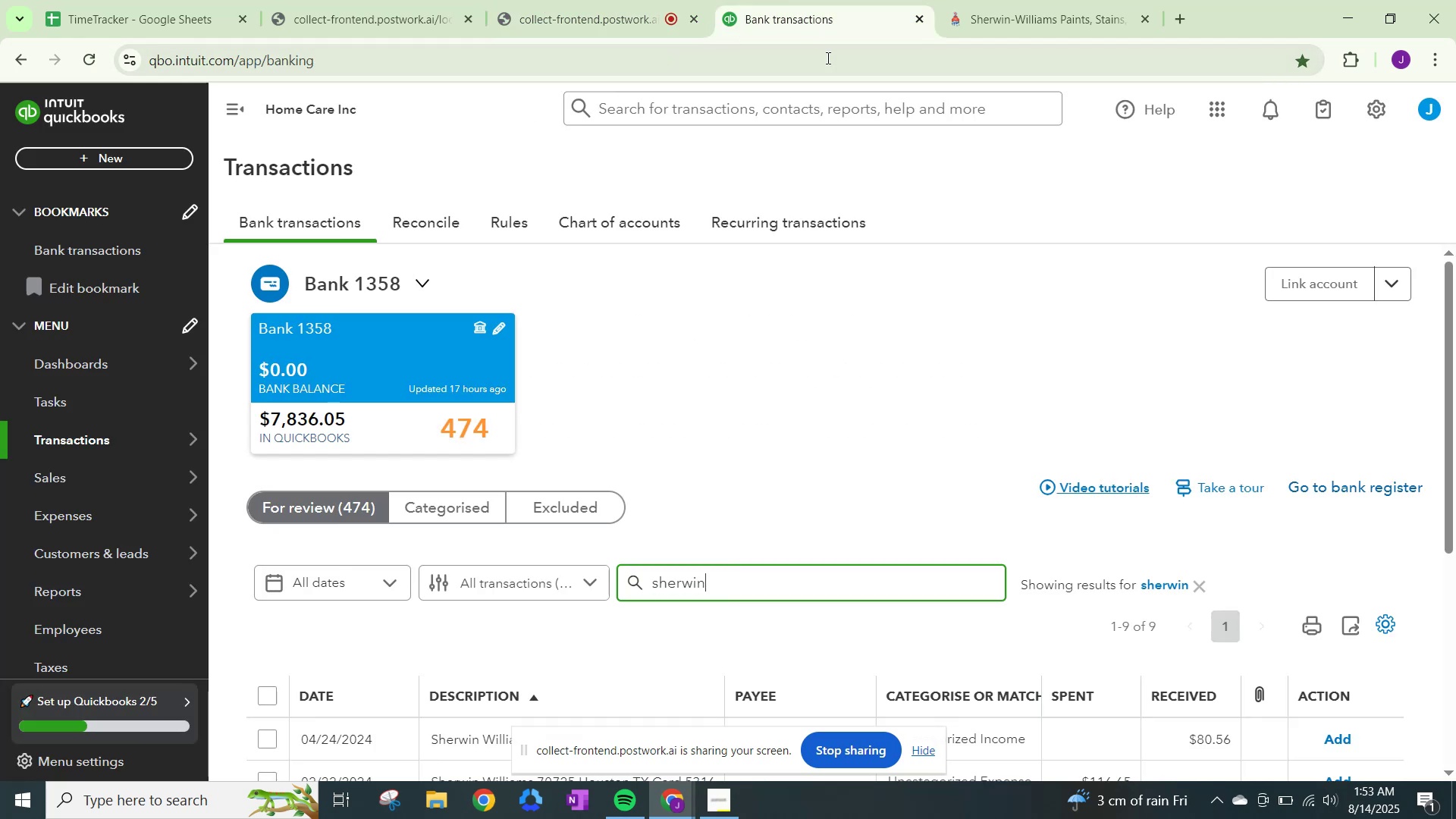 
scroll: coordinate [1116, 569], scroll_direction: down, amount: 12.0
 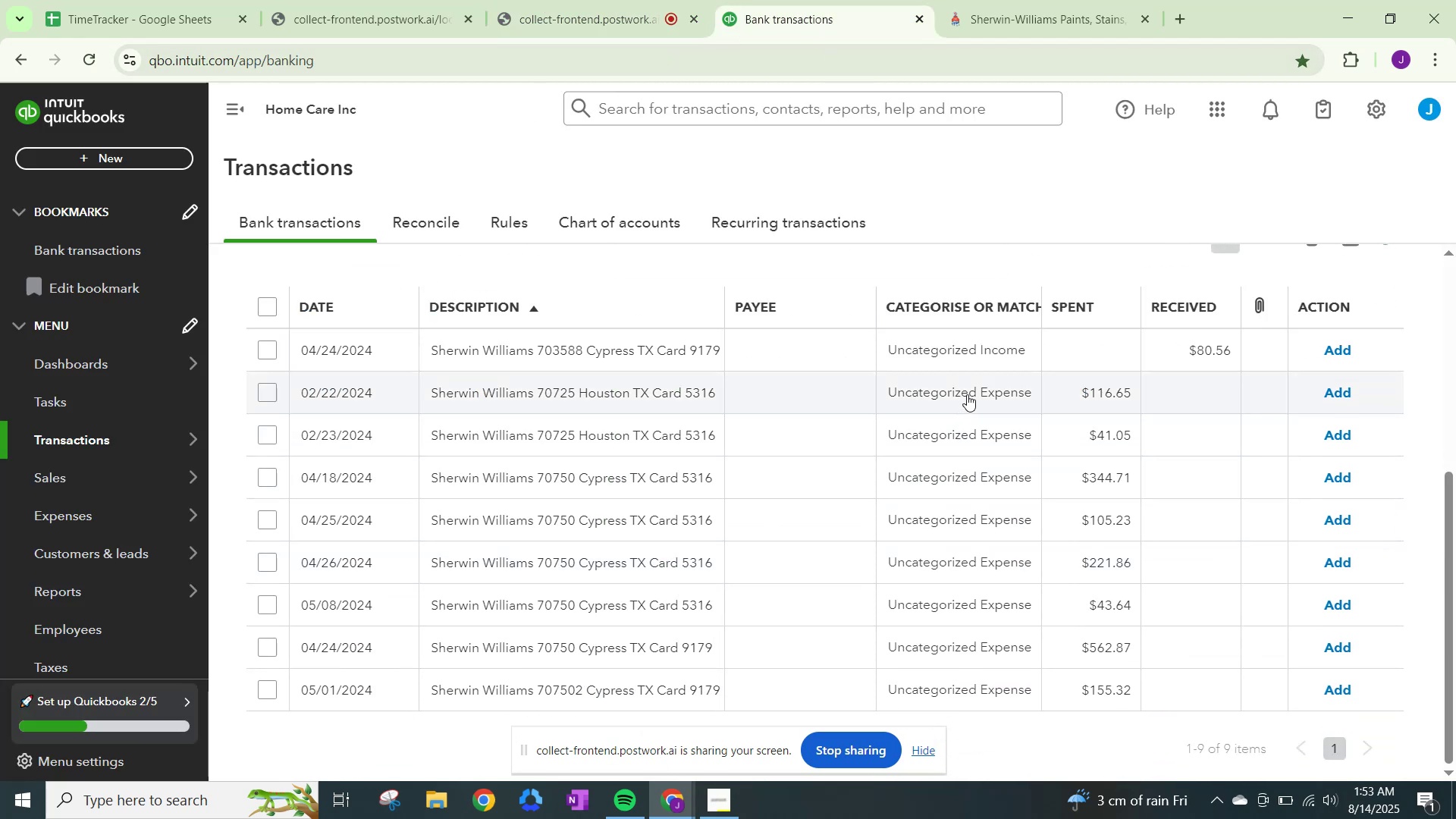 
left_click([967, 394])
 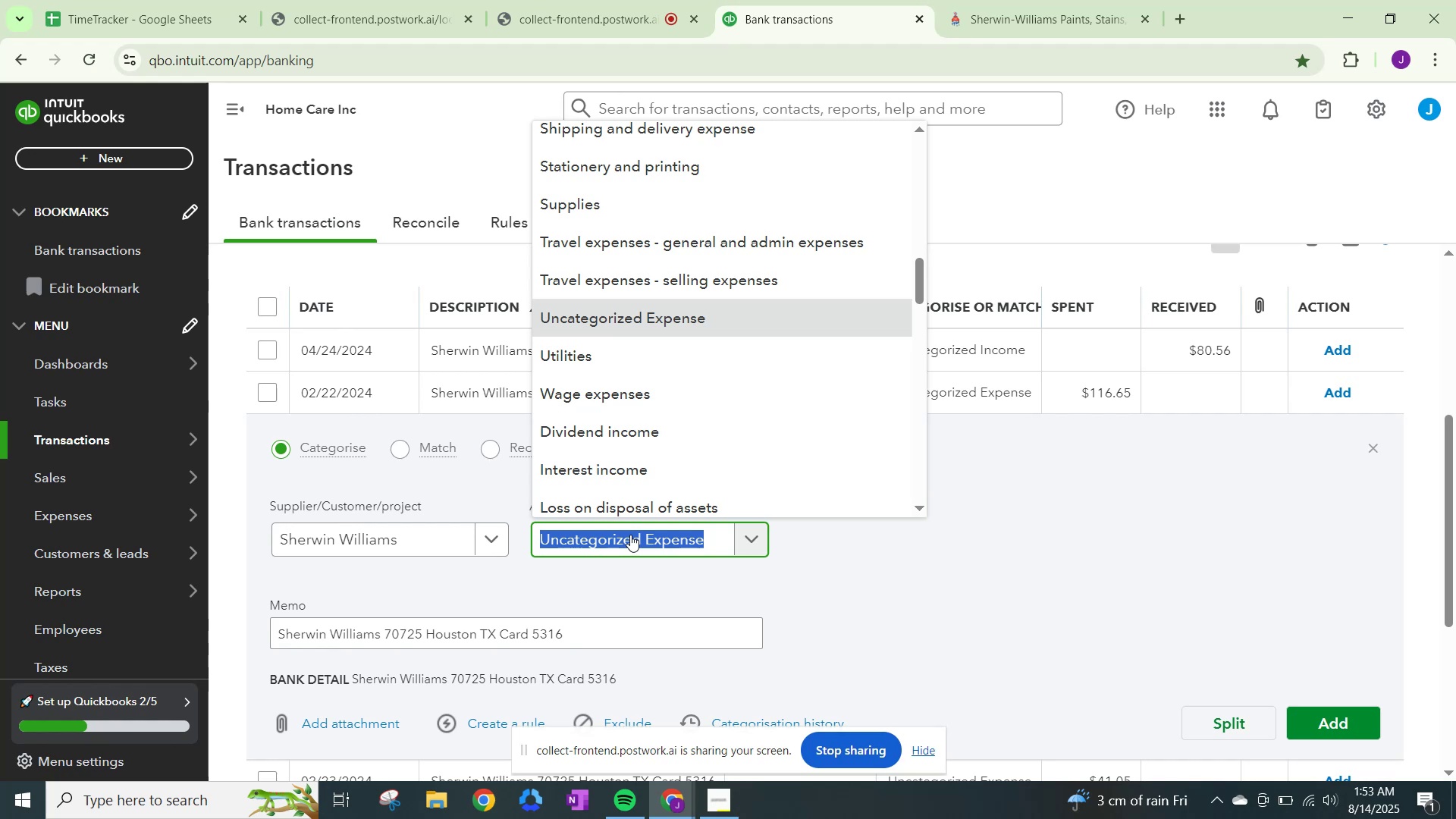 
type(supplies)
 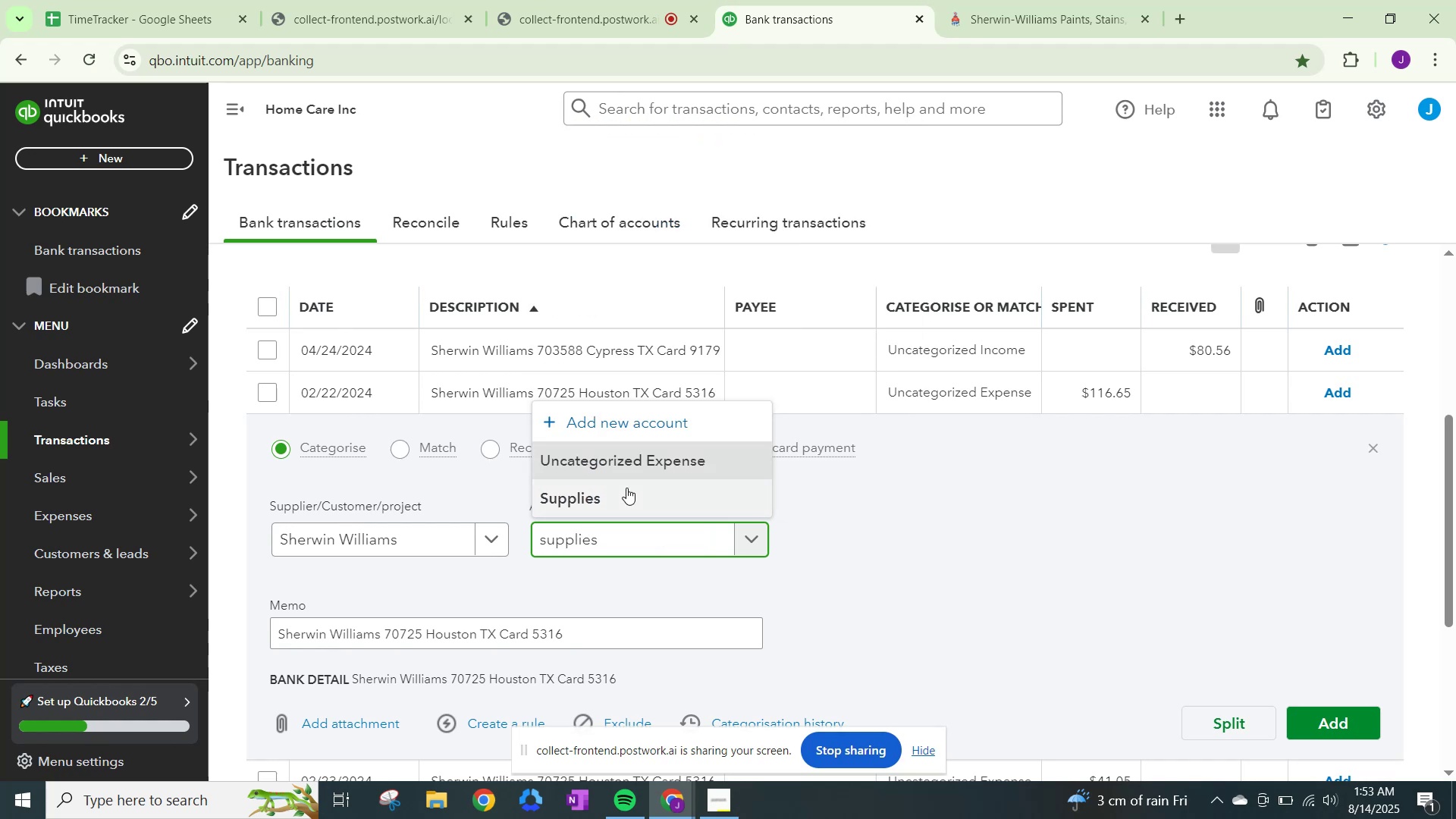 
left_click([626, 488])
 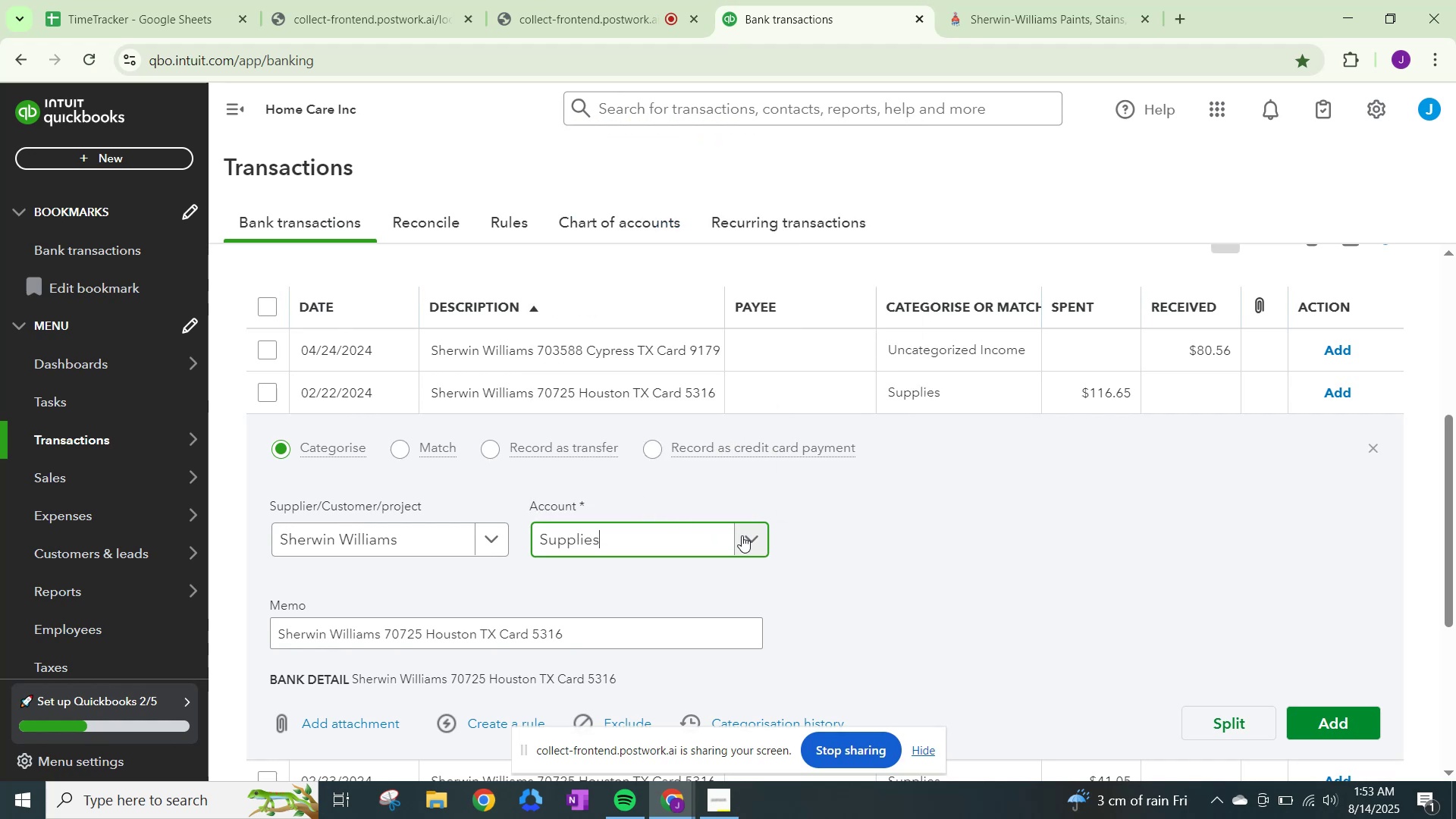 
scroll: coordinate [1047, 607], scroll_direction: down, amount: 1.0
 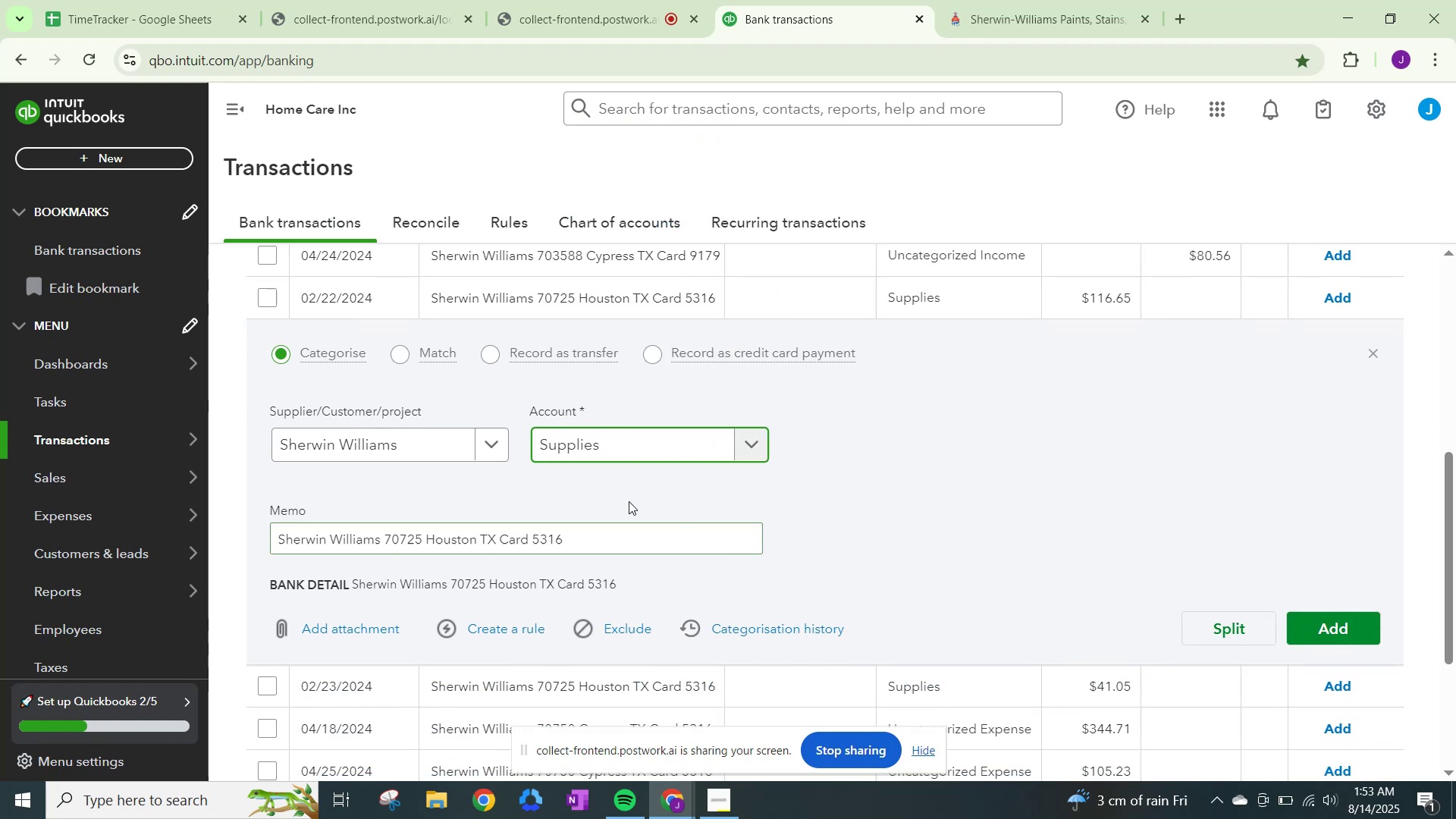 
left_click_drag(start_coordinate=[622, 438], to_coordinate=[437, 460])
 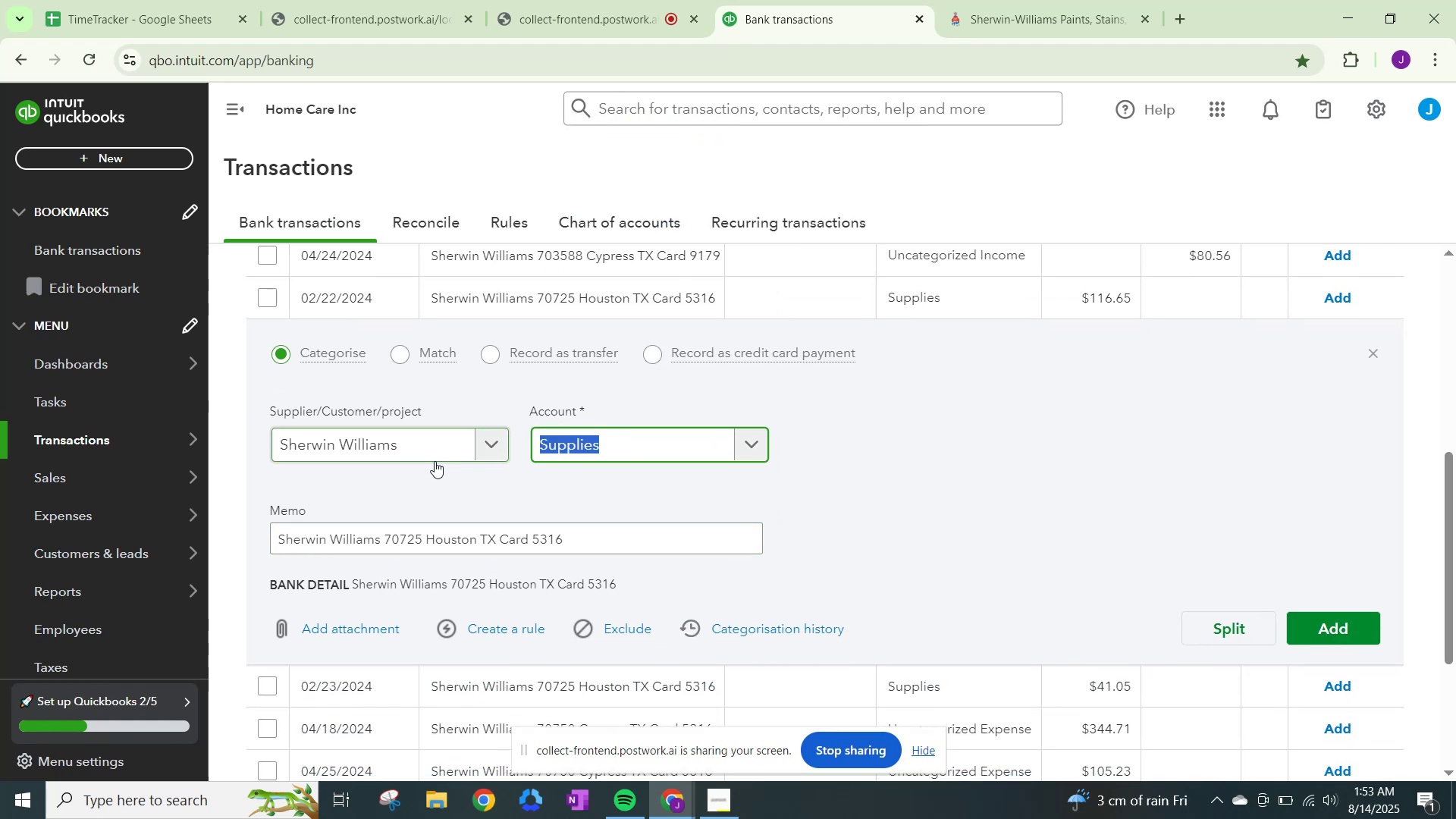 
key(Control+ControlLeft)
 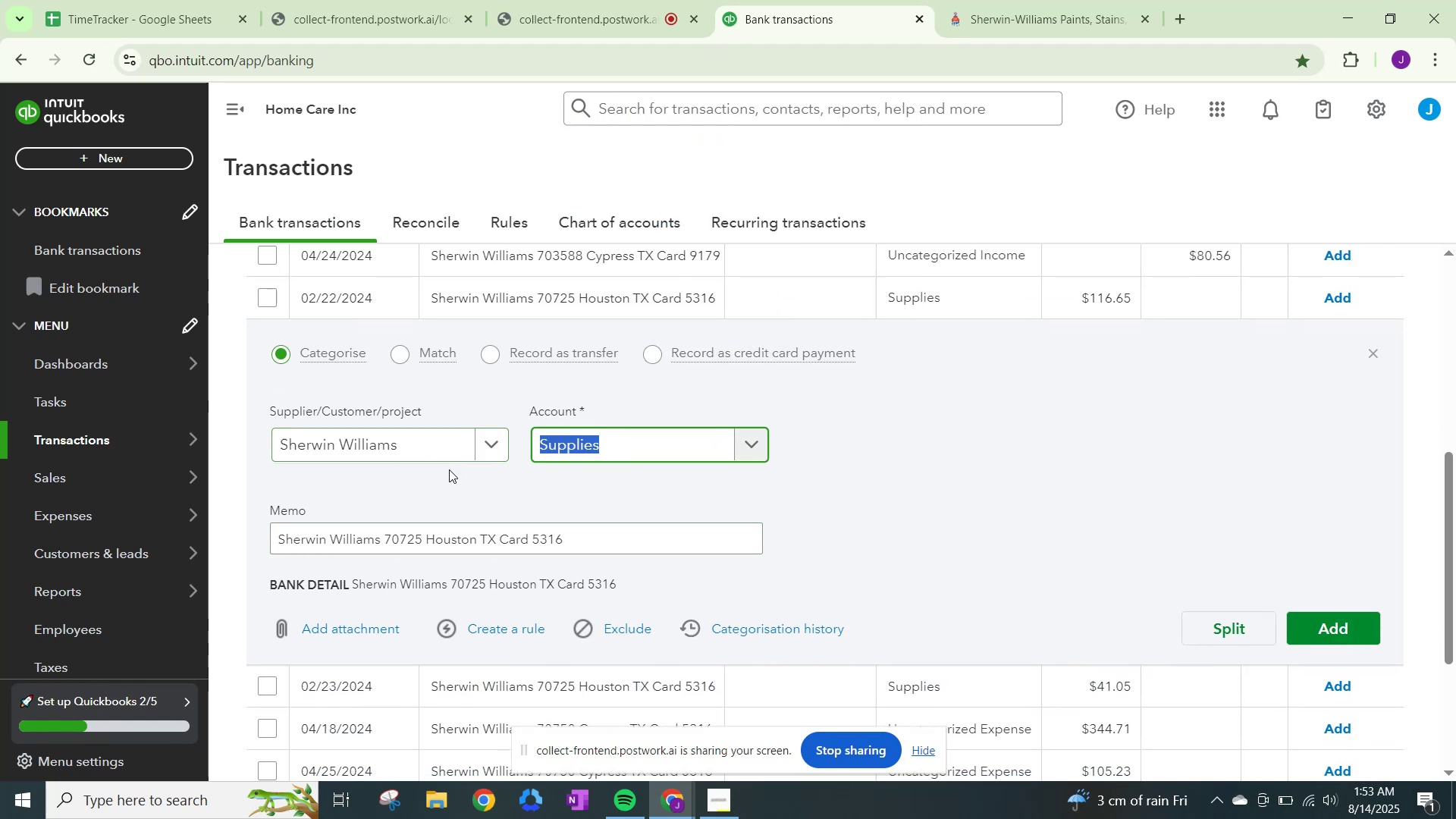 
key(Control+C)
 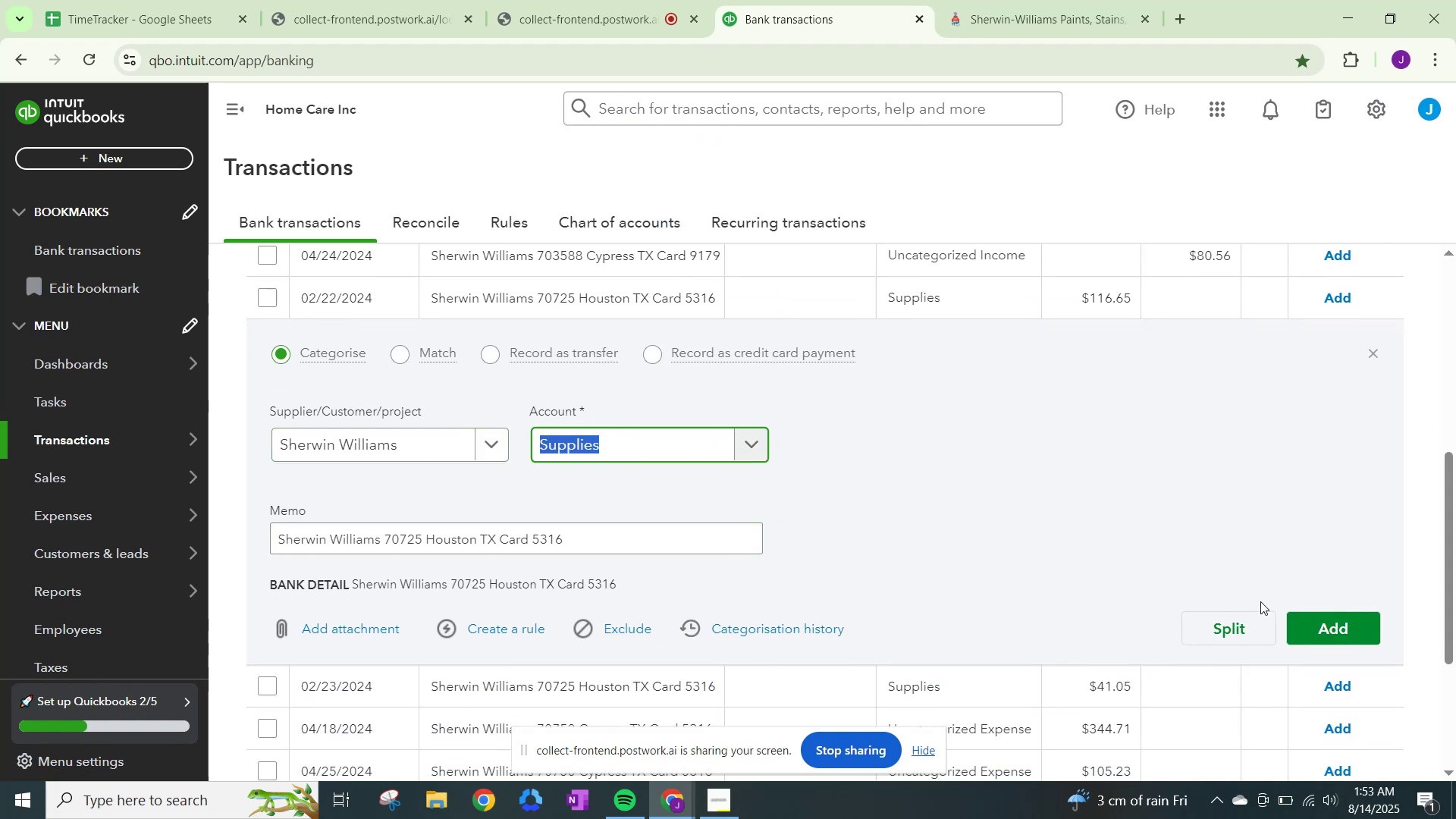 
left_click([1317, 619])
 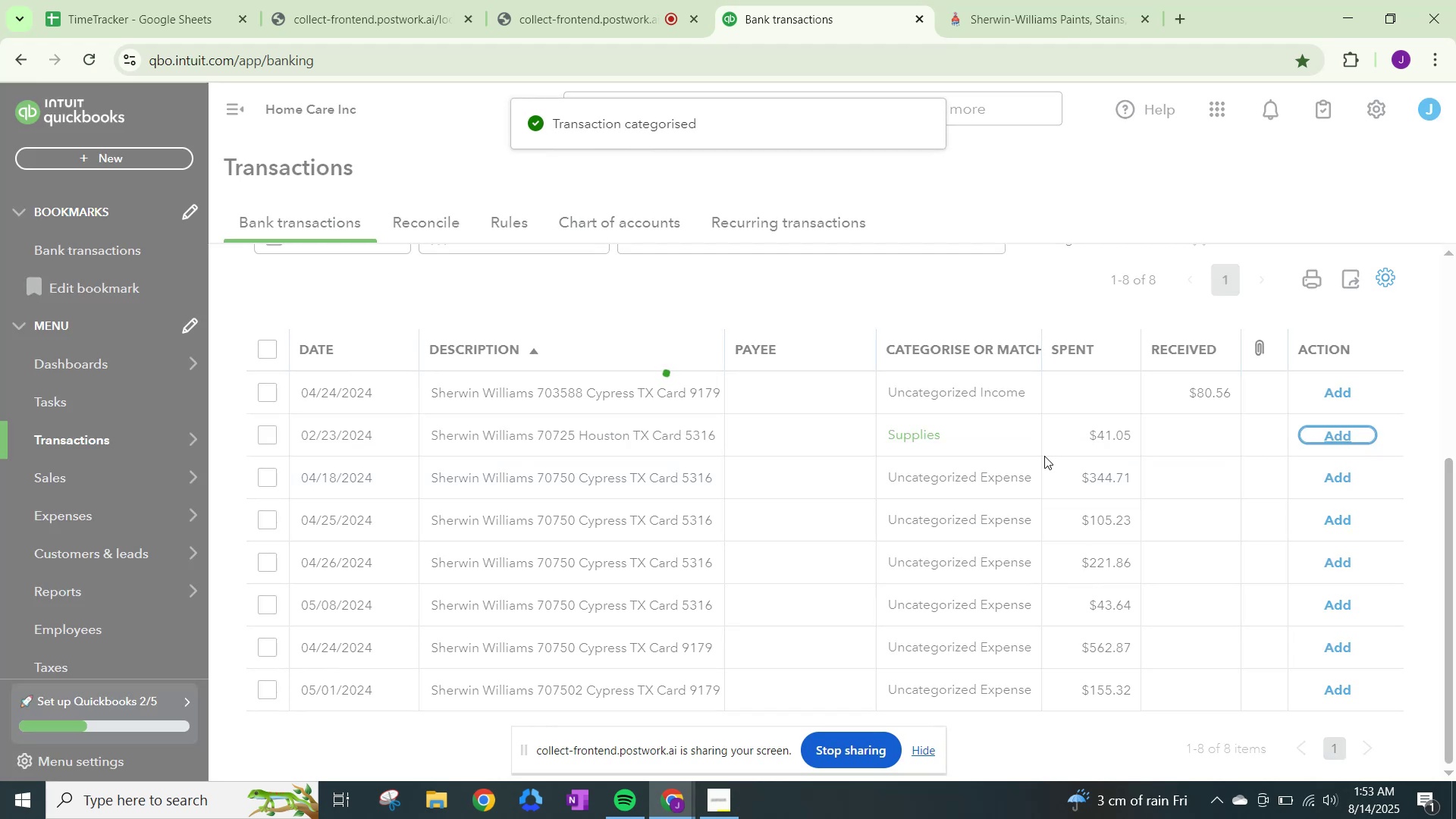 
left_click([970, 469])
 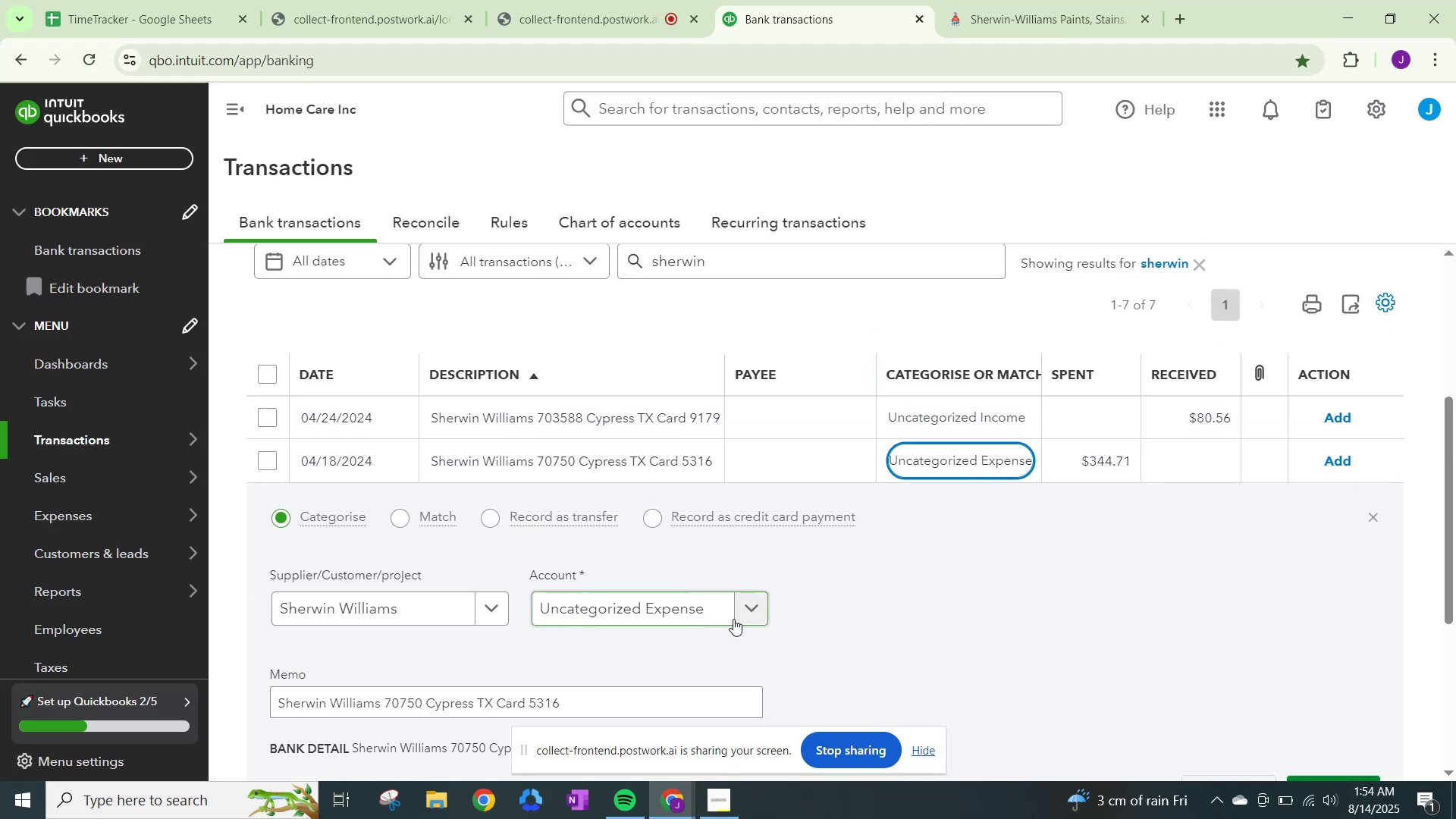 
left_click([744, 609])
 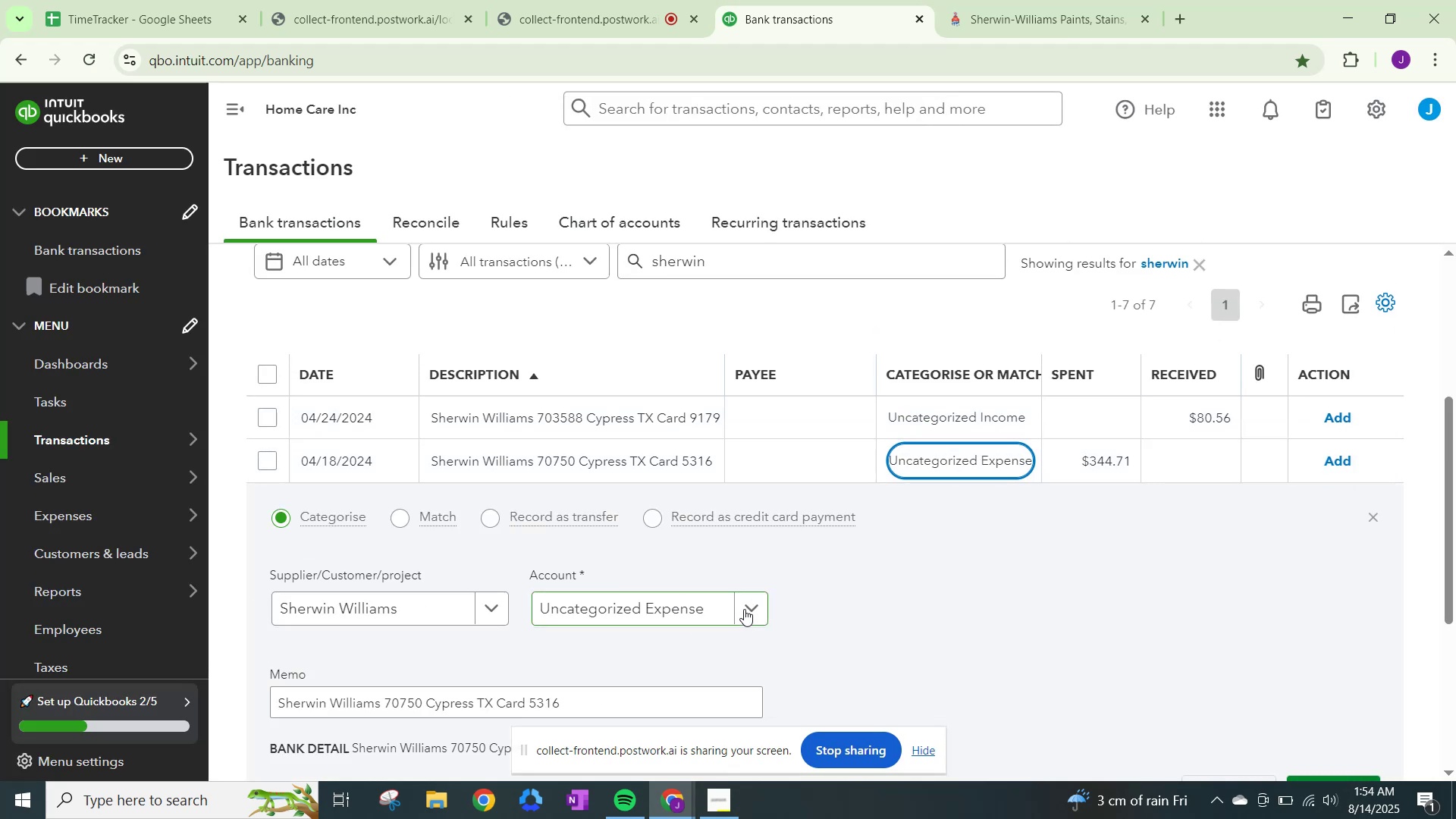 
key(Control+ControlLeft)
 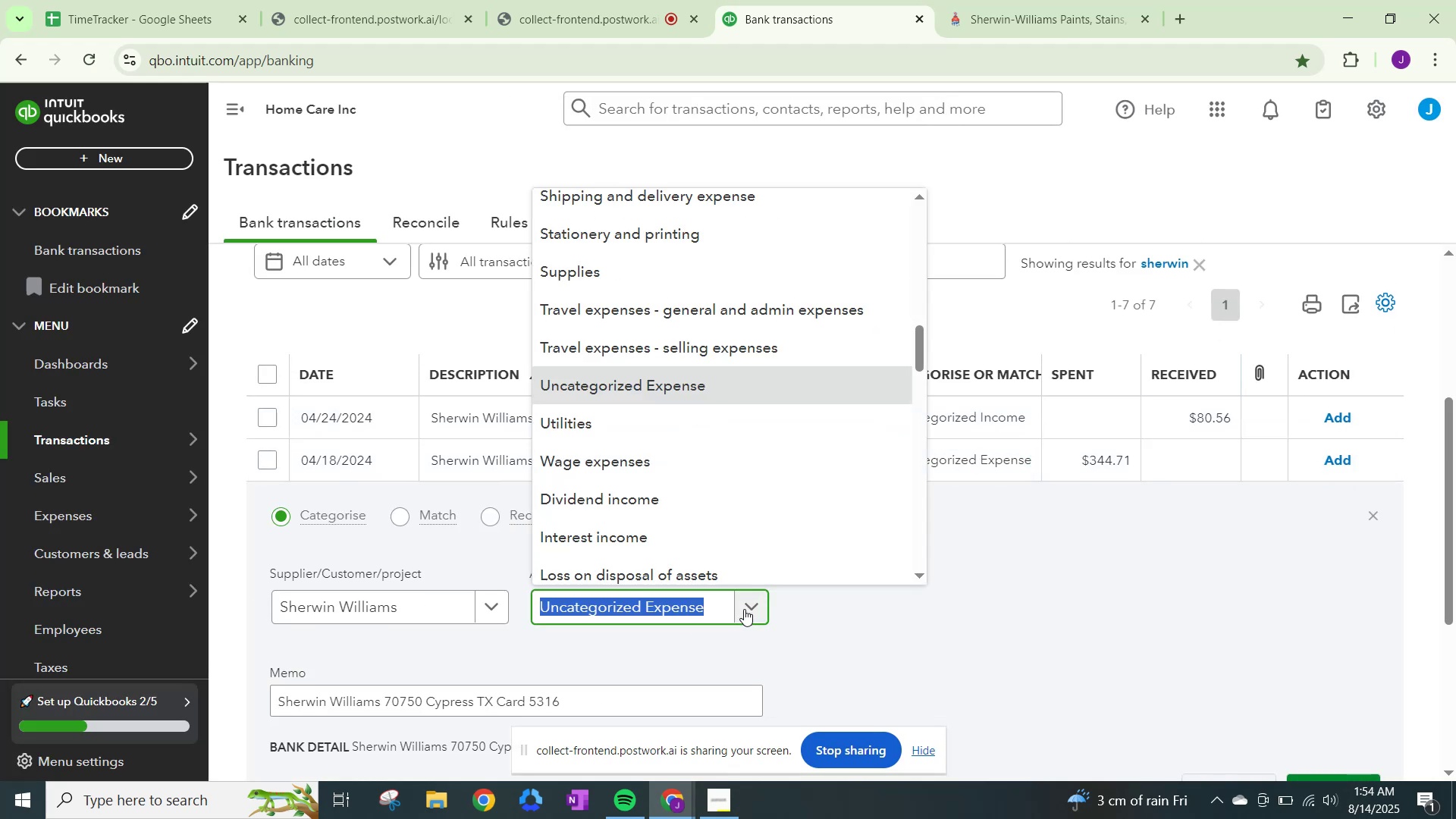 
key(Control+V)
 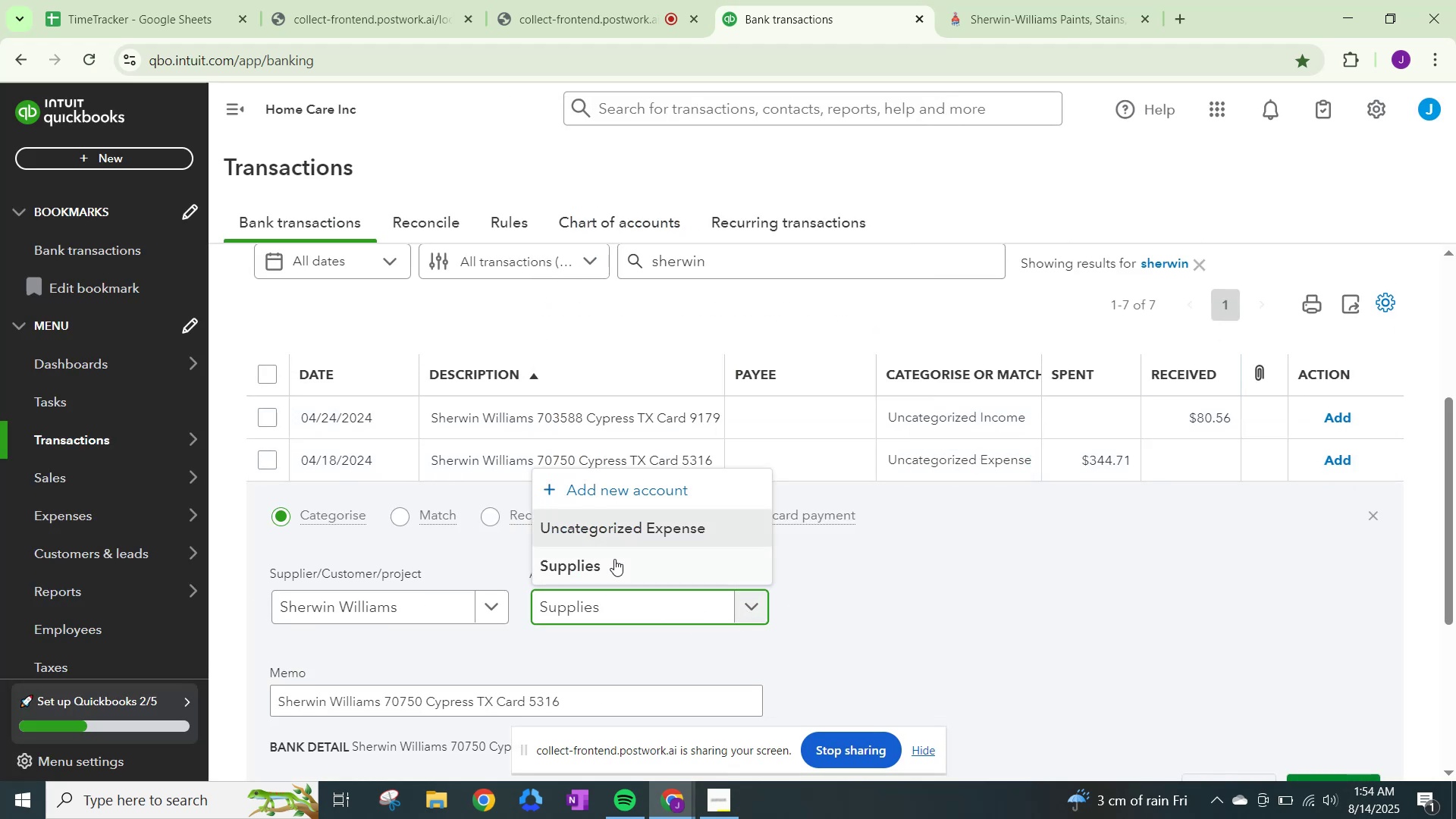 
left_click([611, 568])
 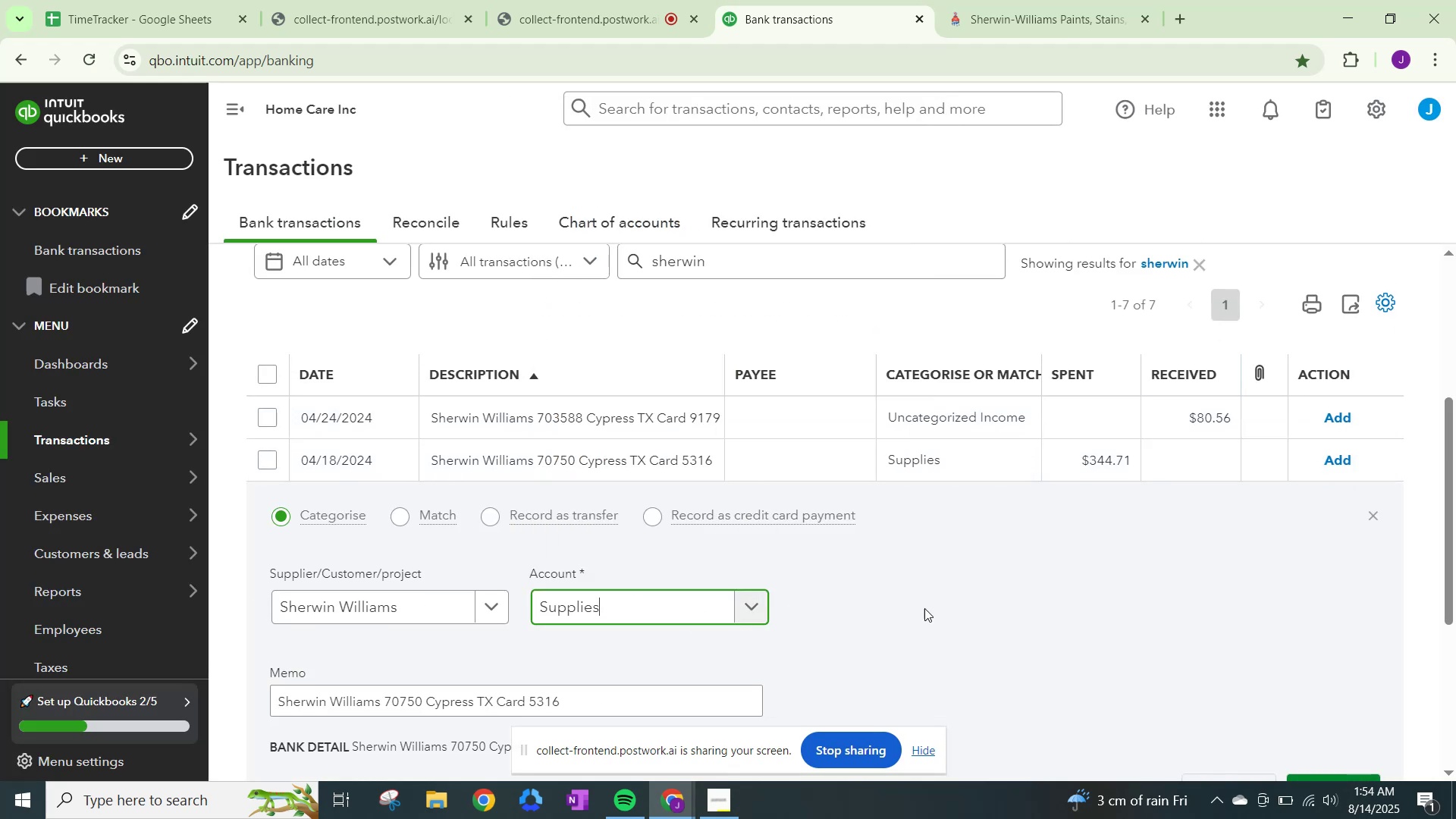 
scroll: coordinate [1075, 610], scroll_direction: down, amount: 3.0
 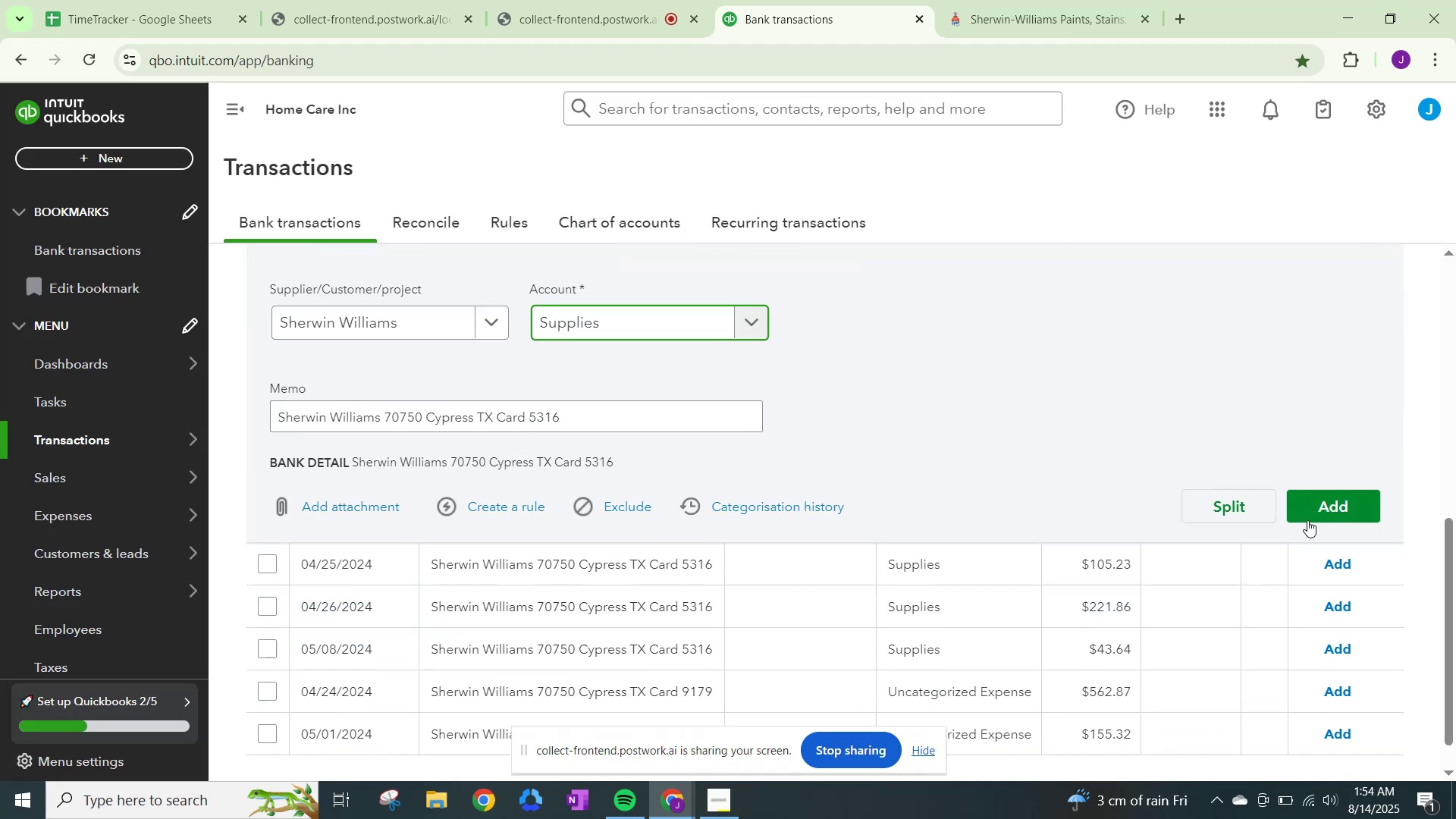 
left_click([1307, 517])
 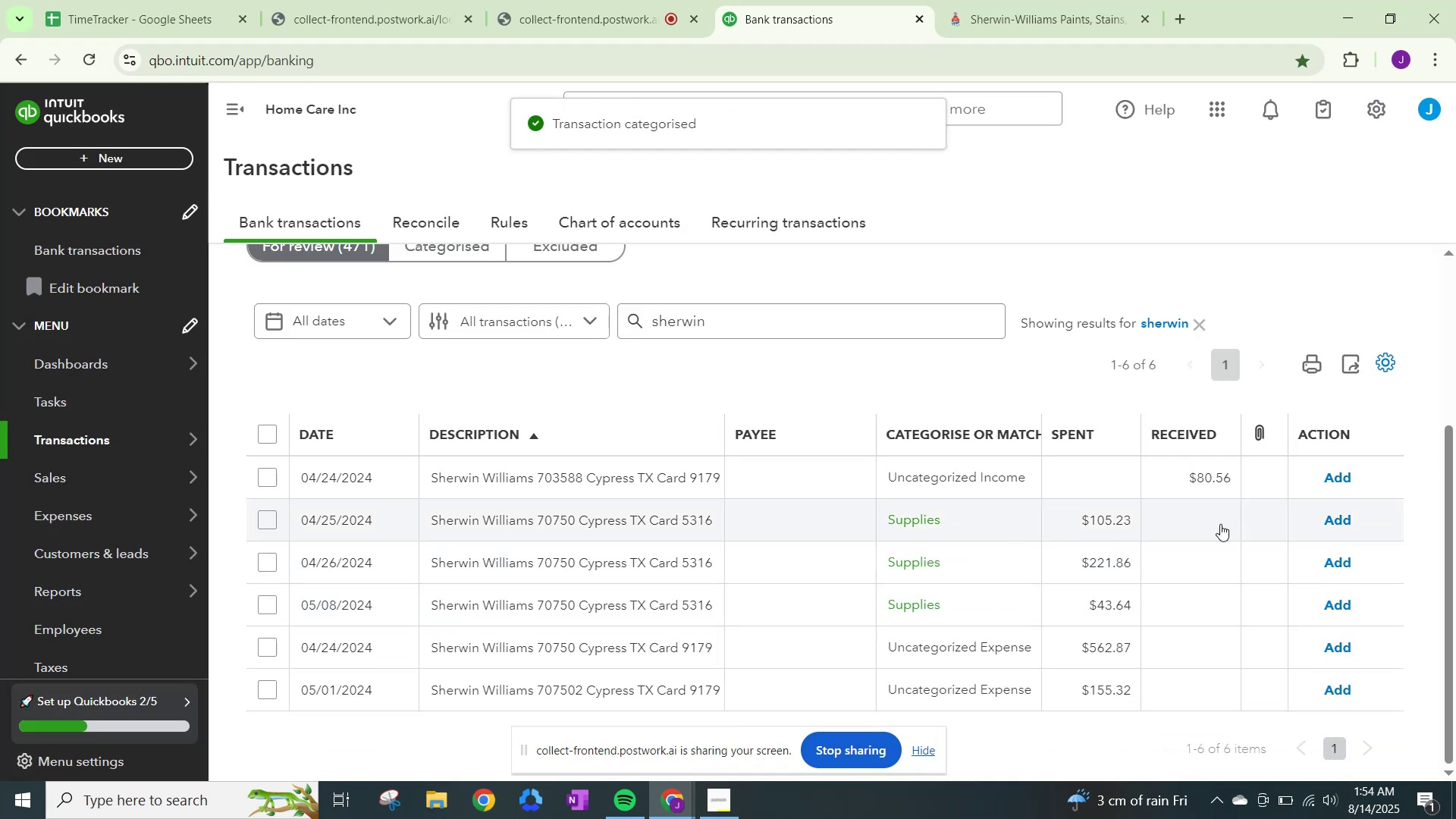 
left_click([1336, 515])
 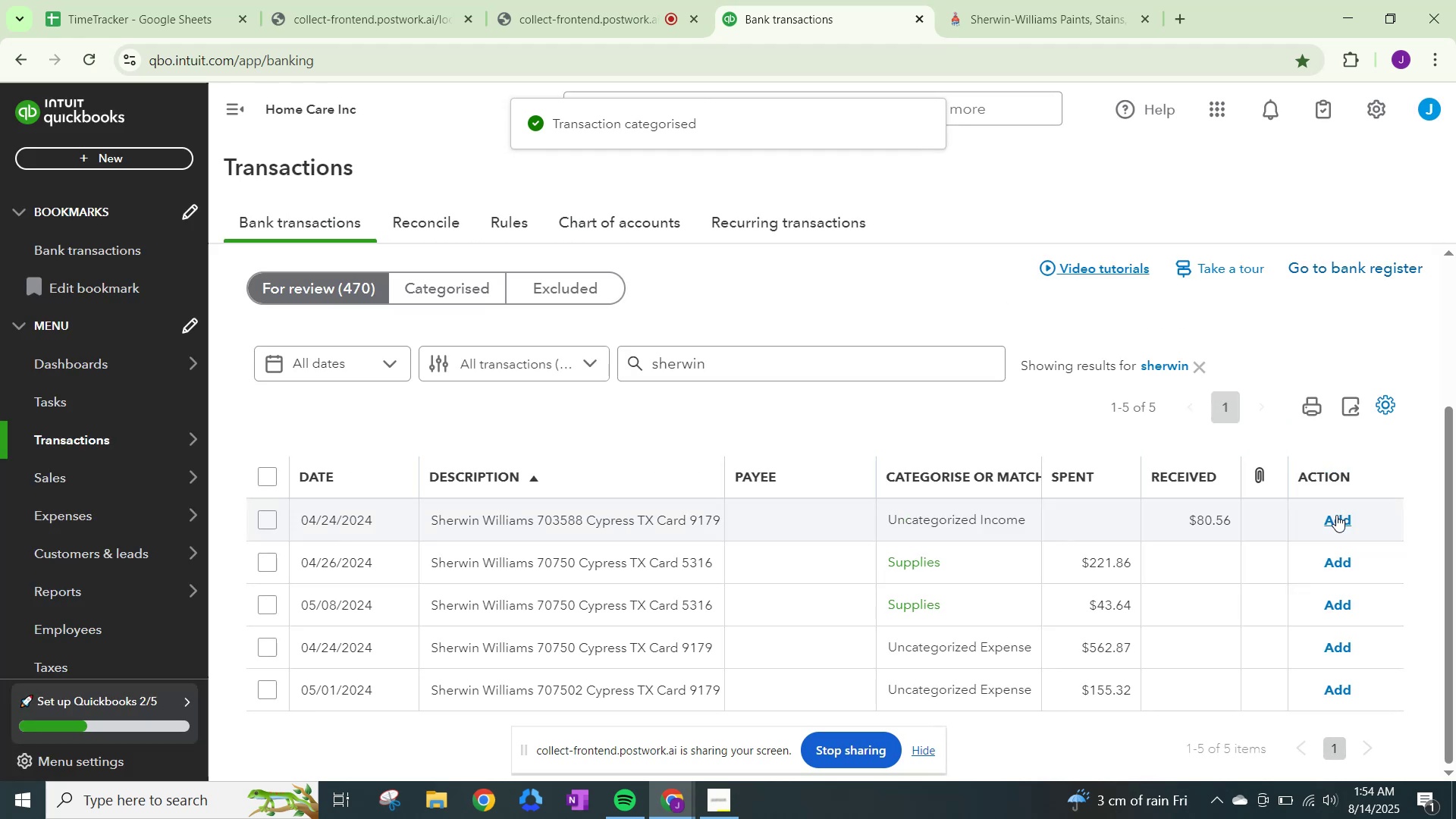 
left_click([1336, 515])
 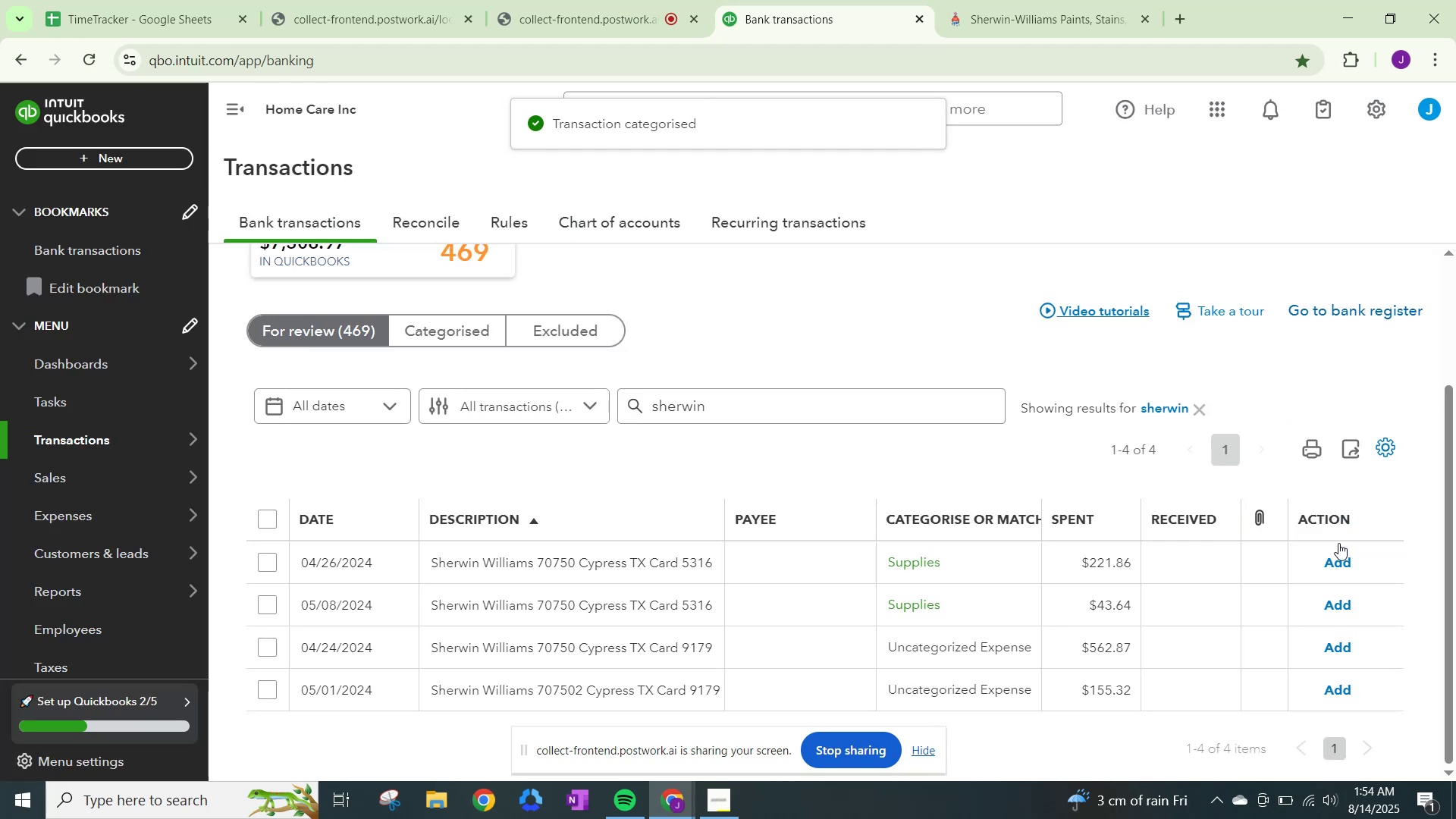 
left_click([1337, 562])
 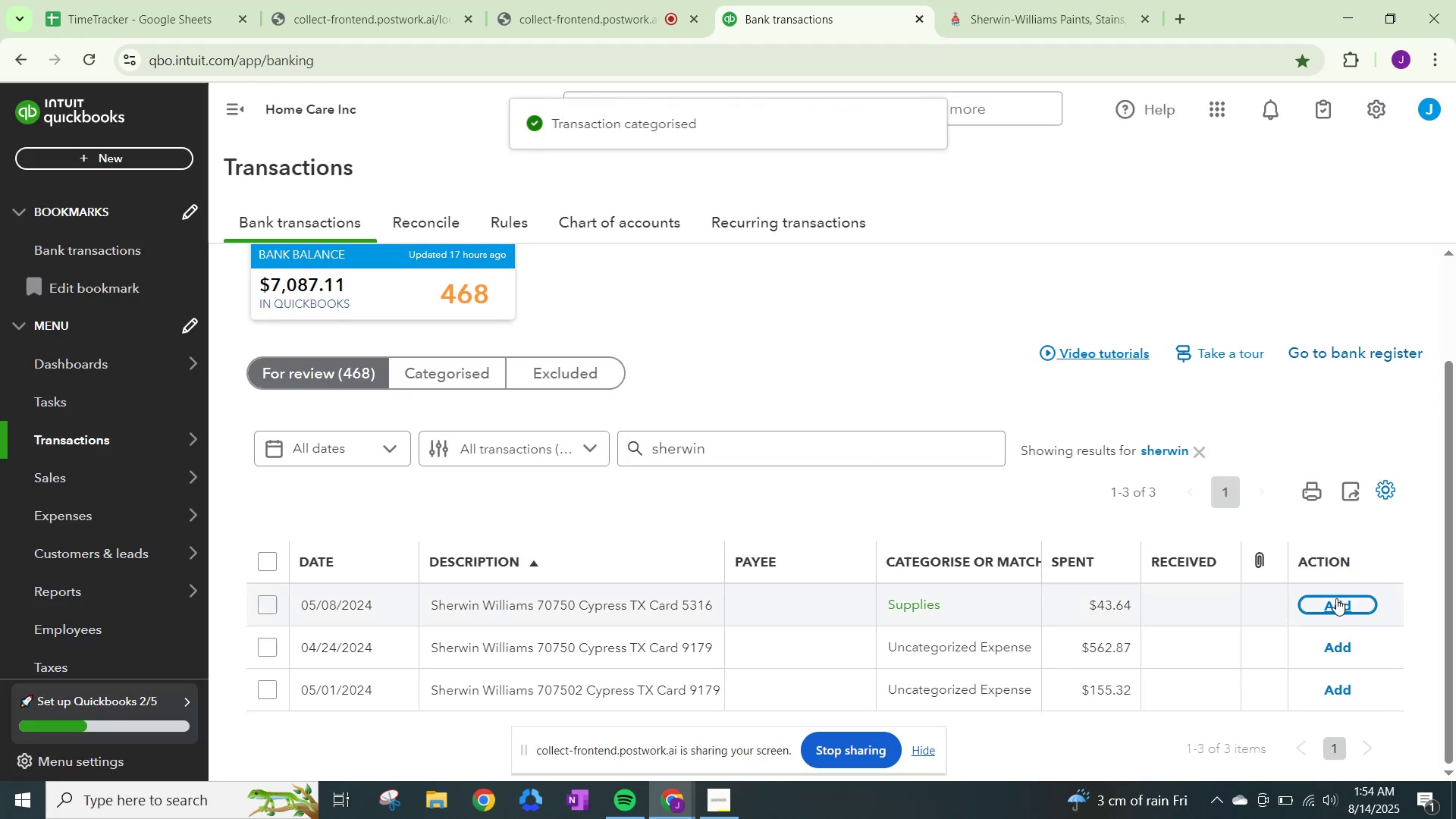 
left_click([1336, 601])
 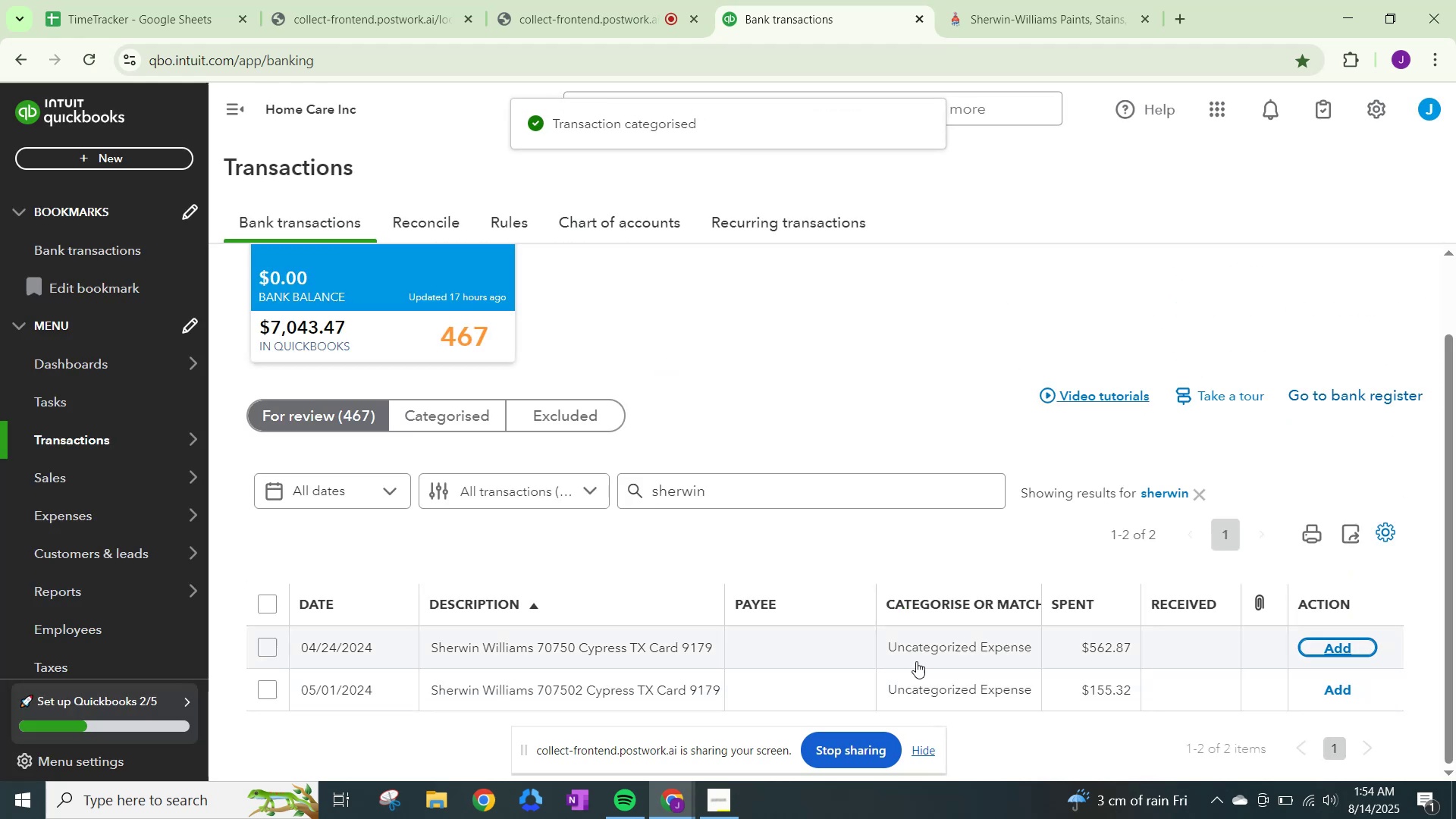 
left_click([953, 656])
 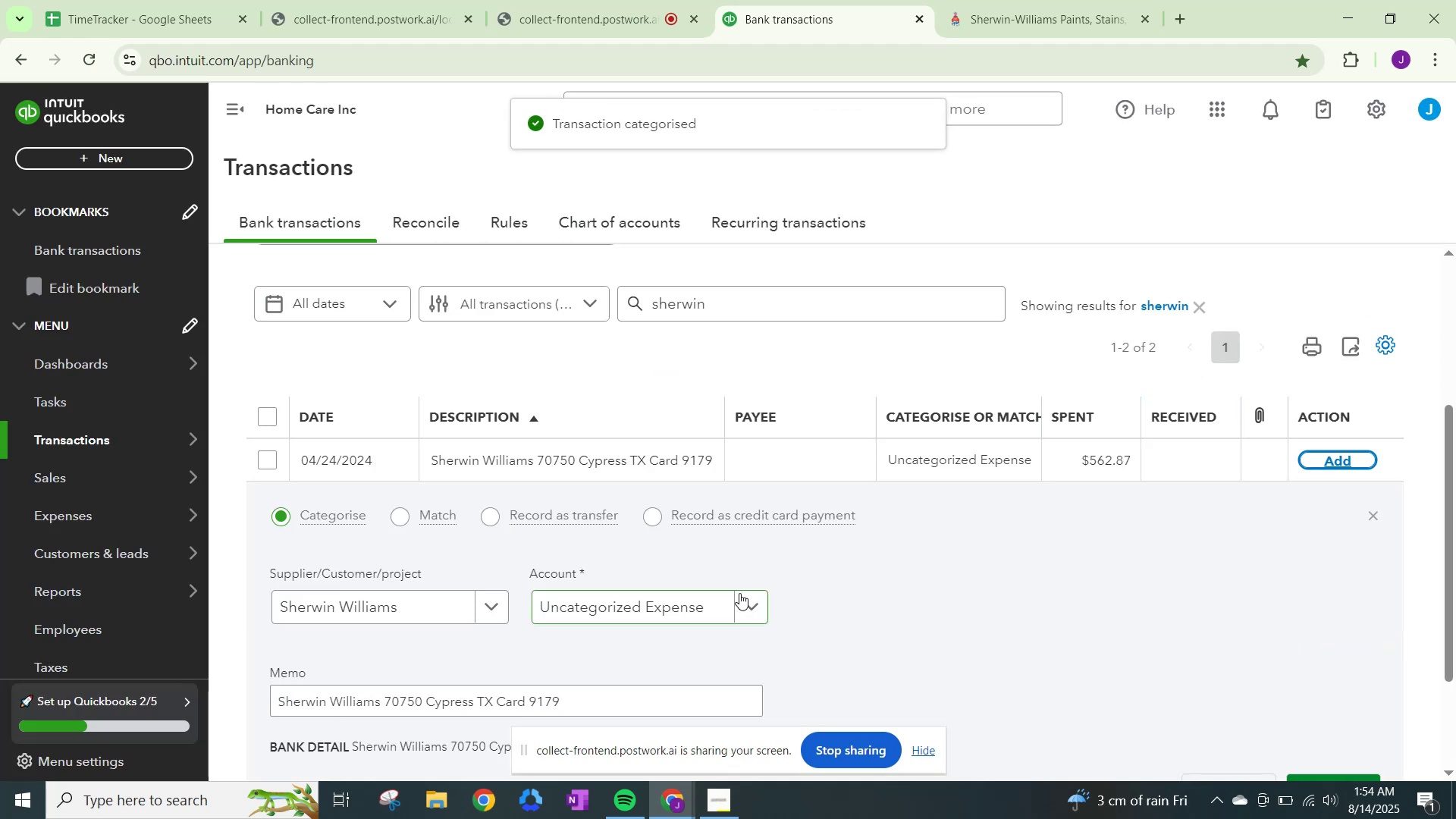 
left_click([750, 601])
 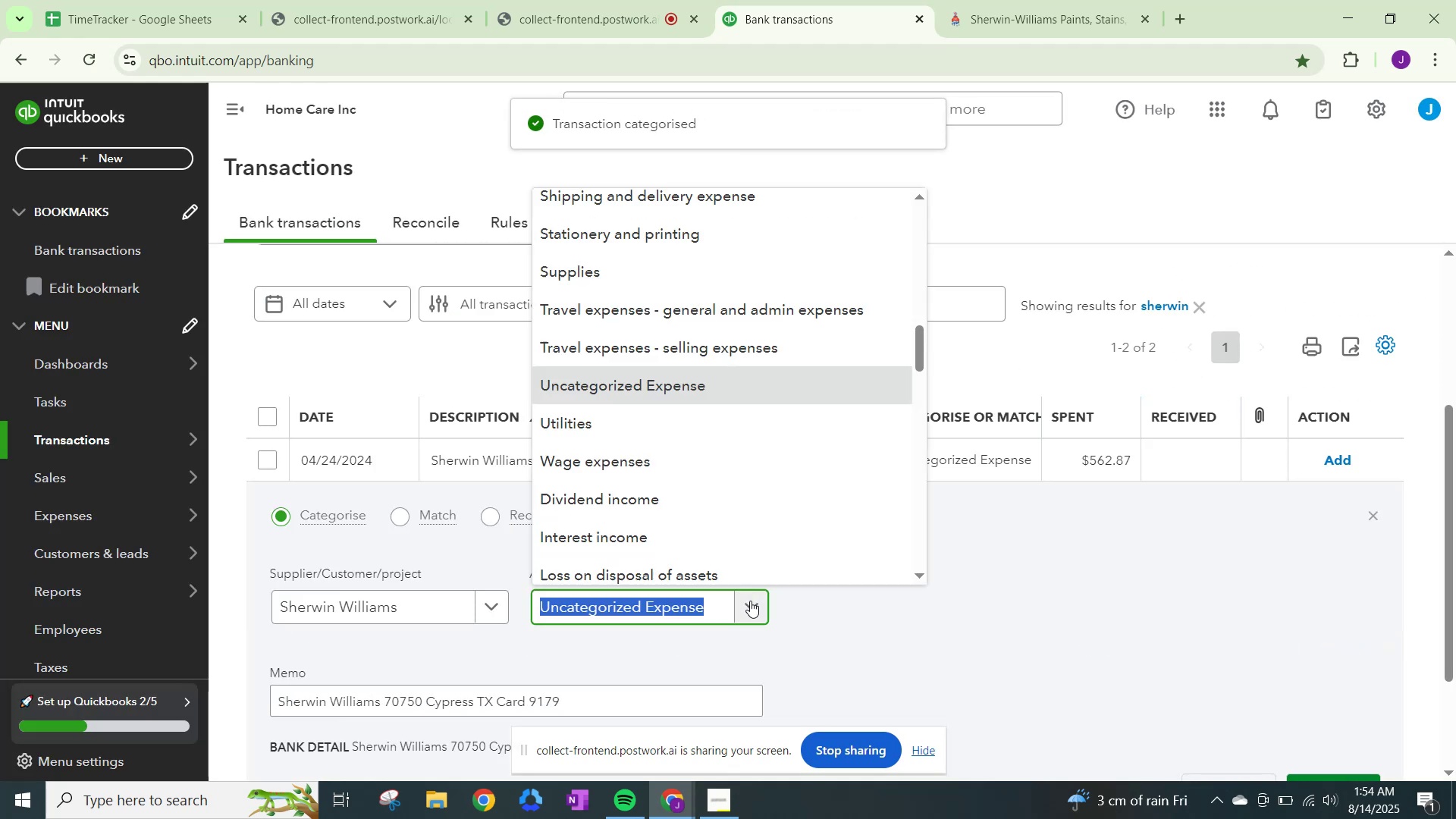 
key(Control+ControlLeft)
 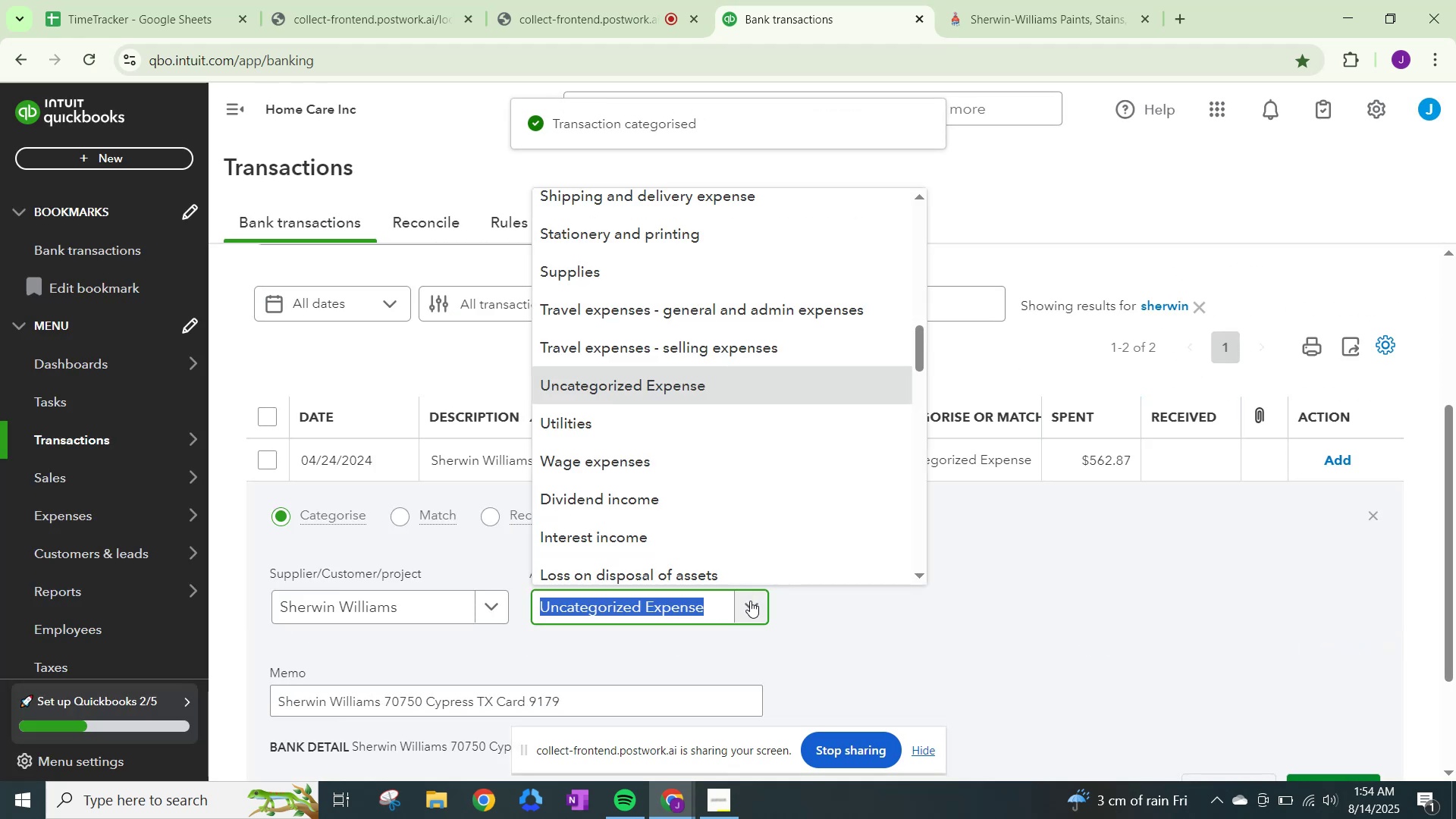 
key(Control+V)
 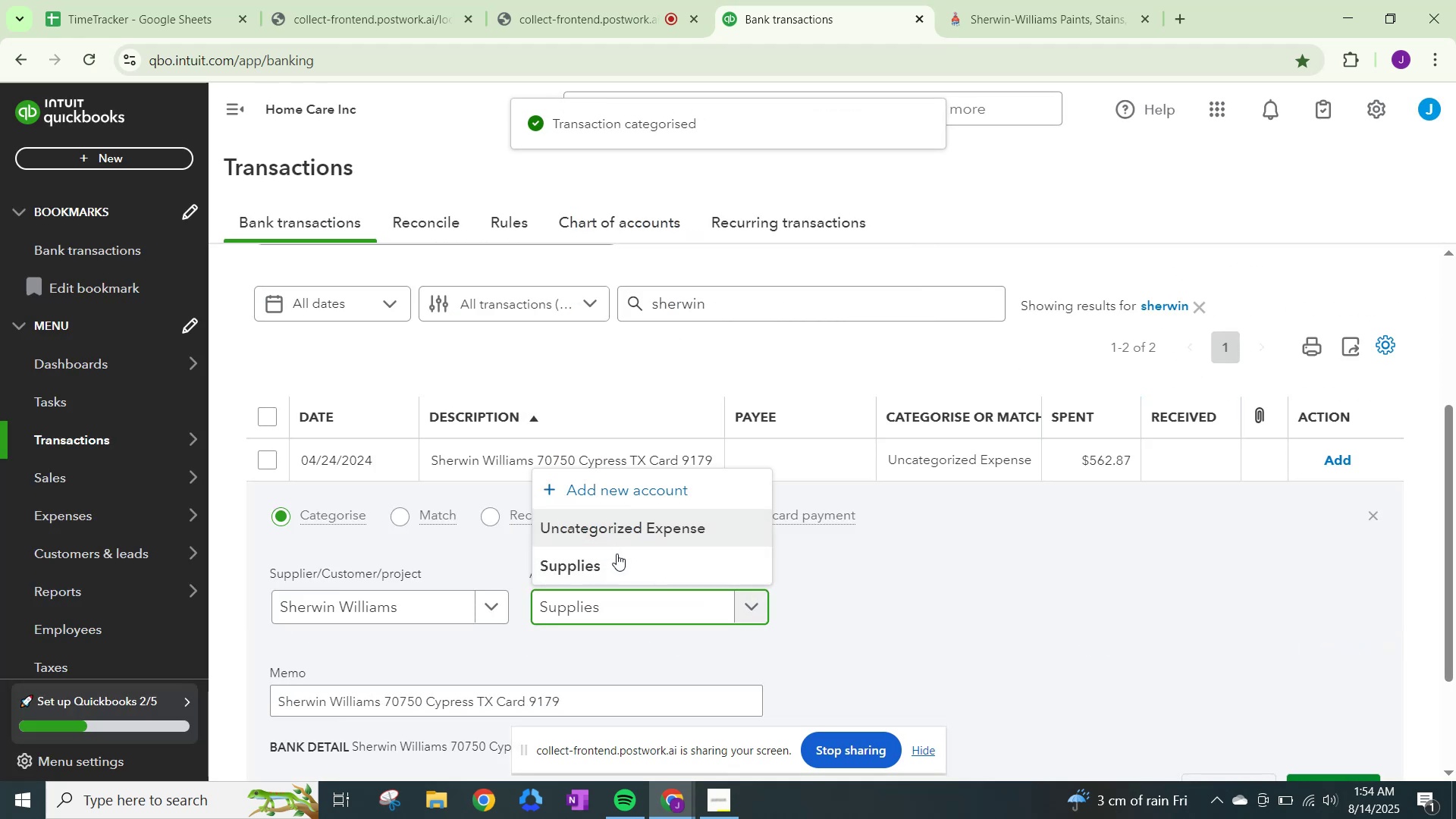 
left_click([617, 562])
 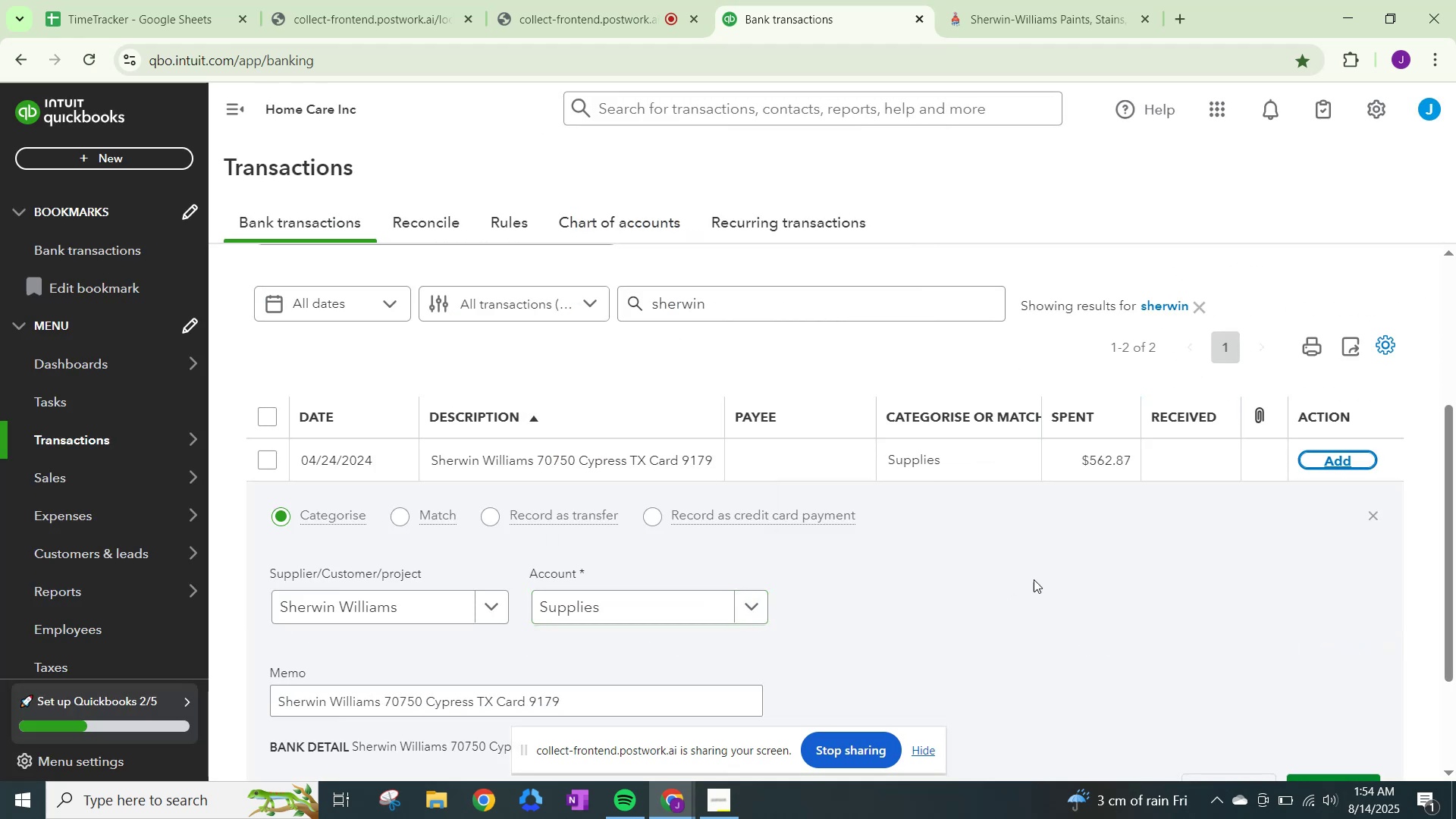 
scroll: coordinate [1099, 590], scroll_direction: down, amount: 1.0
 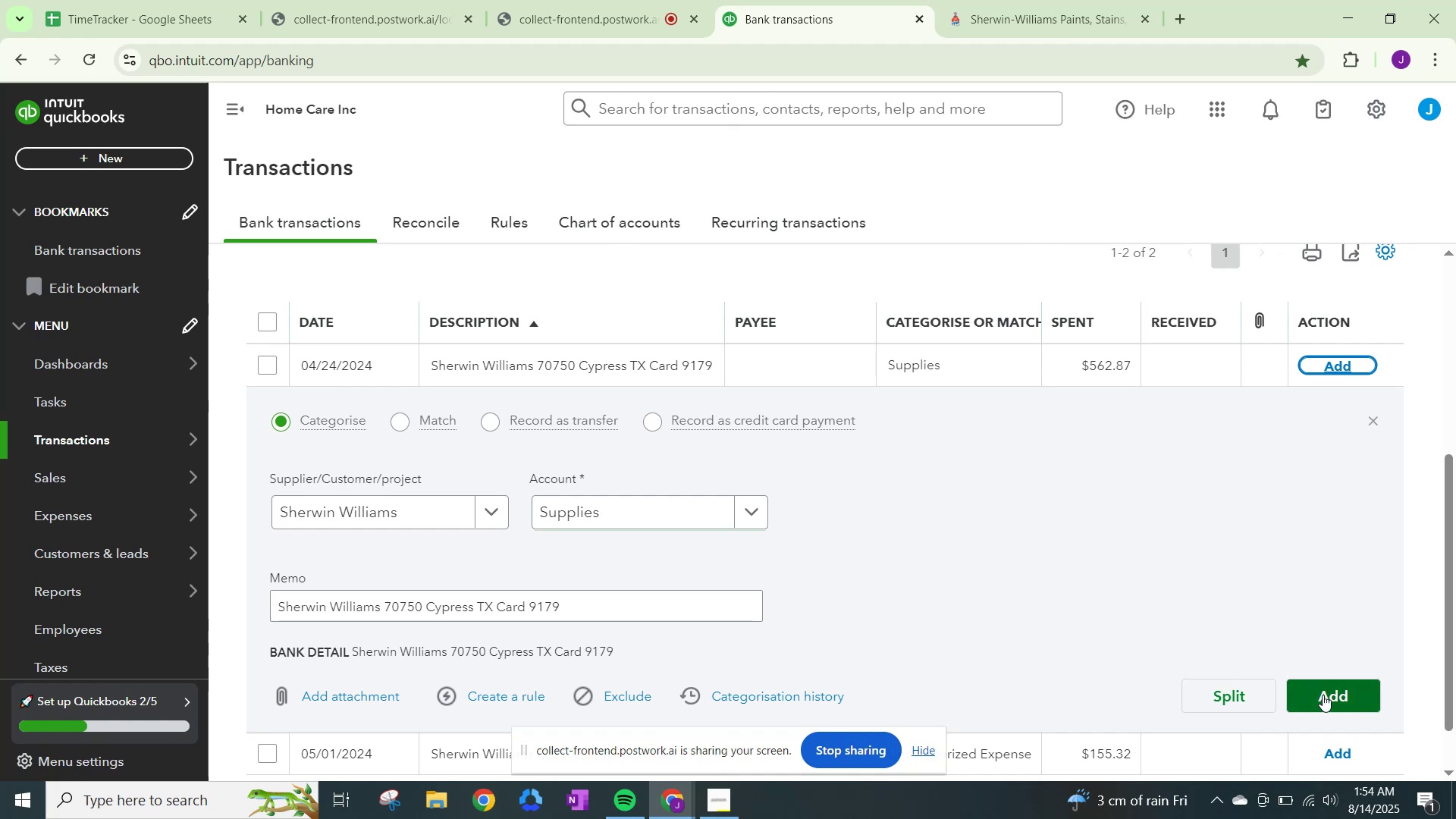 
left_click([1323, 695])
 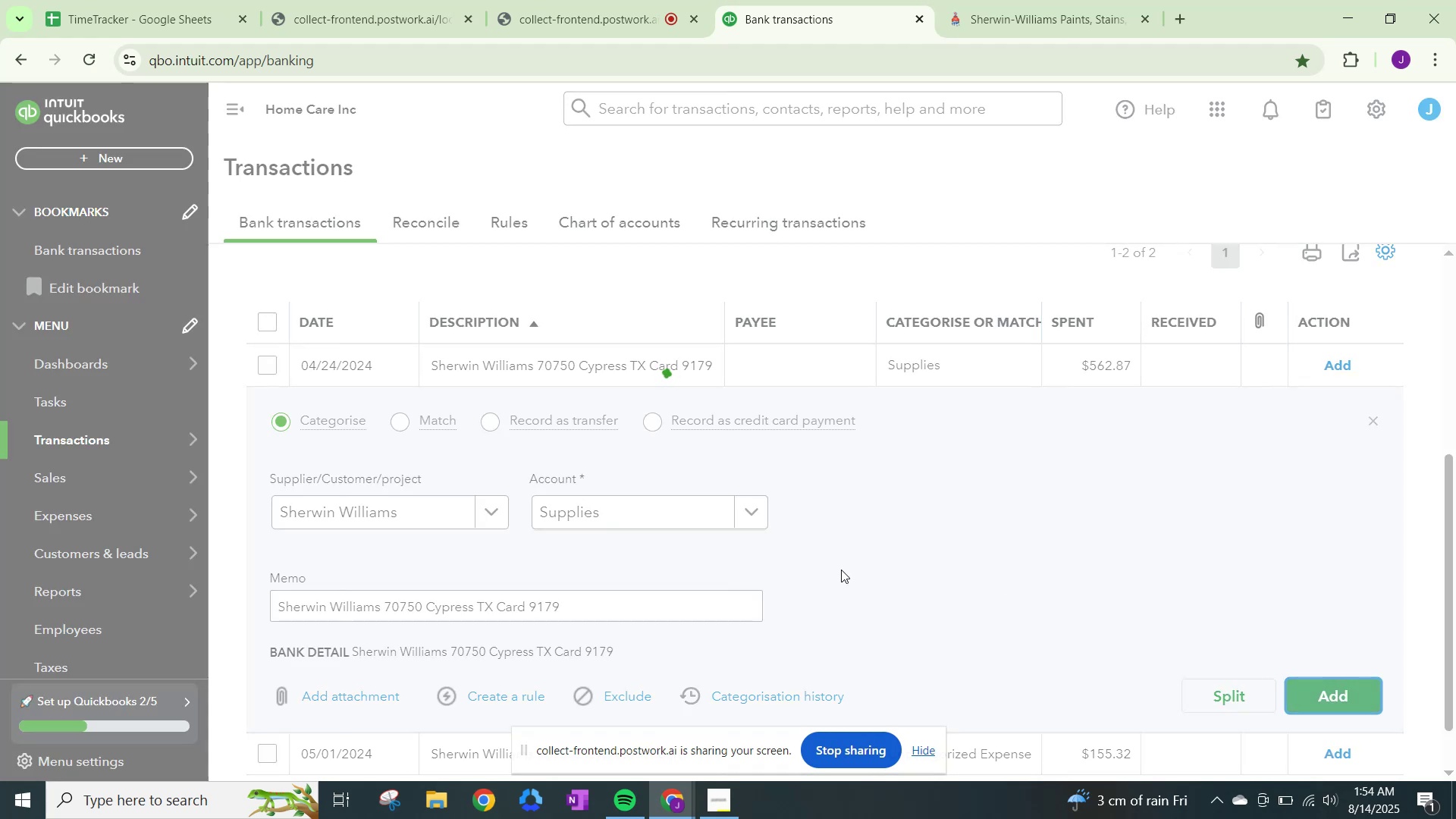 
scroll: coordinate [841, 570], scroll_direction: down, amount: 1.0
 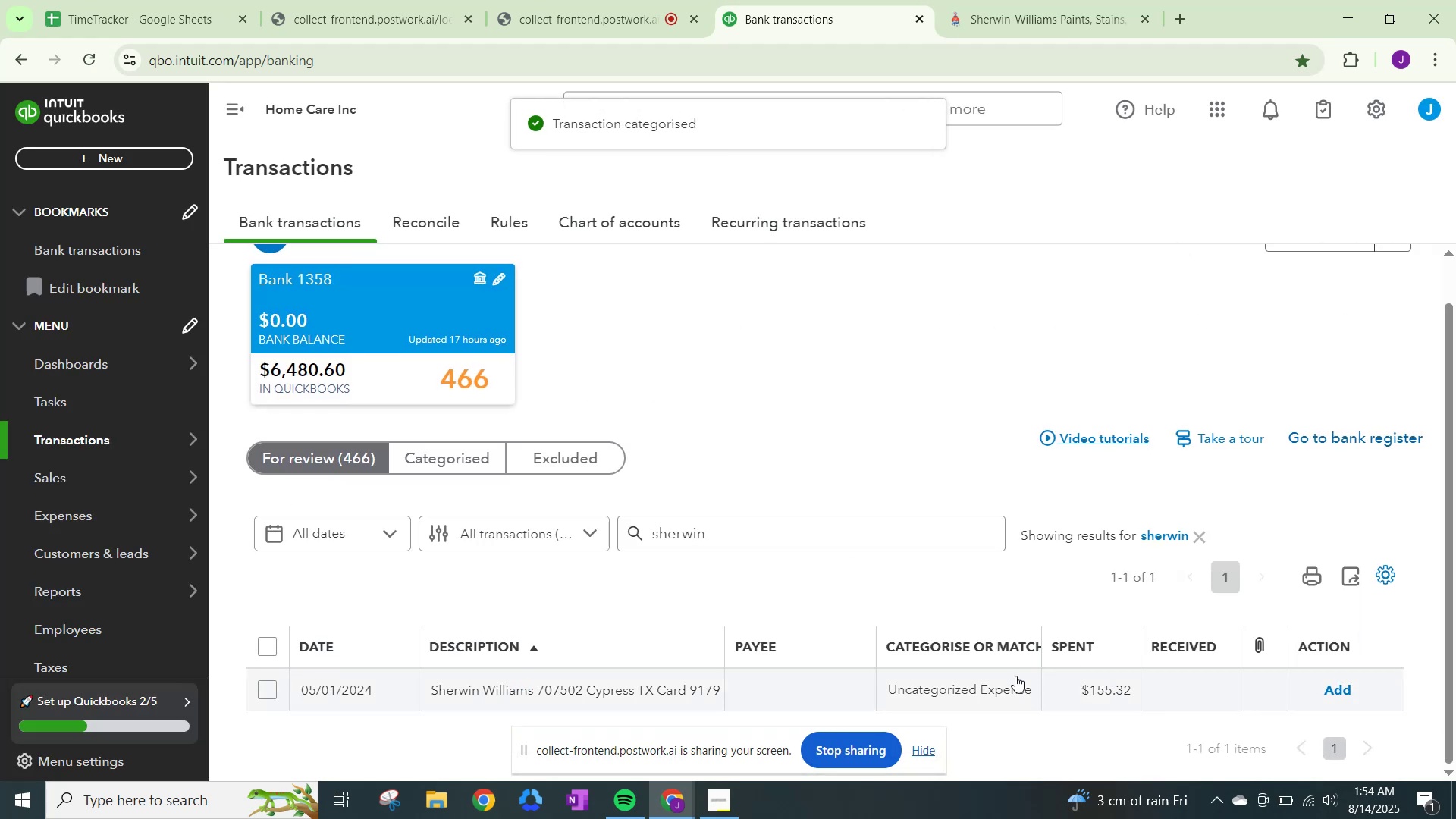 
left_click([990, 693])
 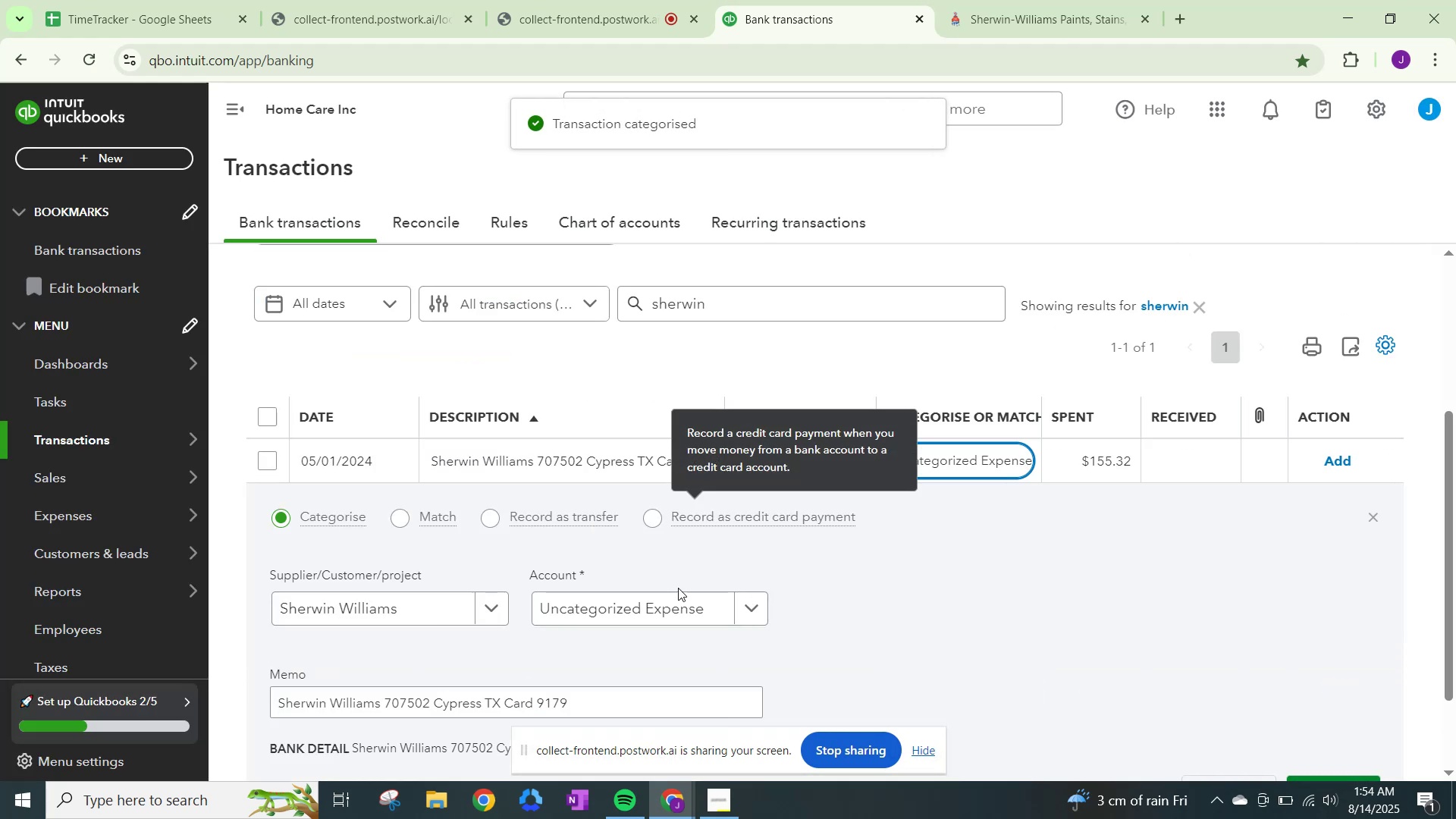 
left_click([689, 617])
 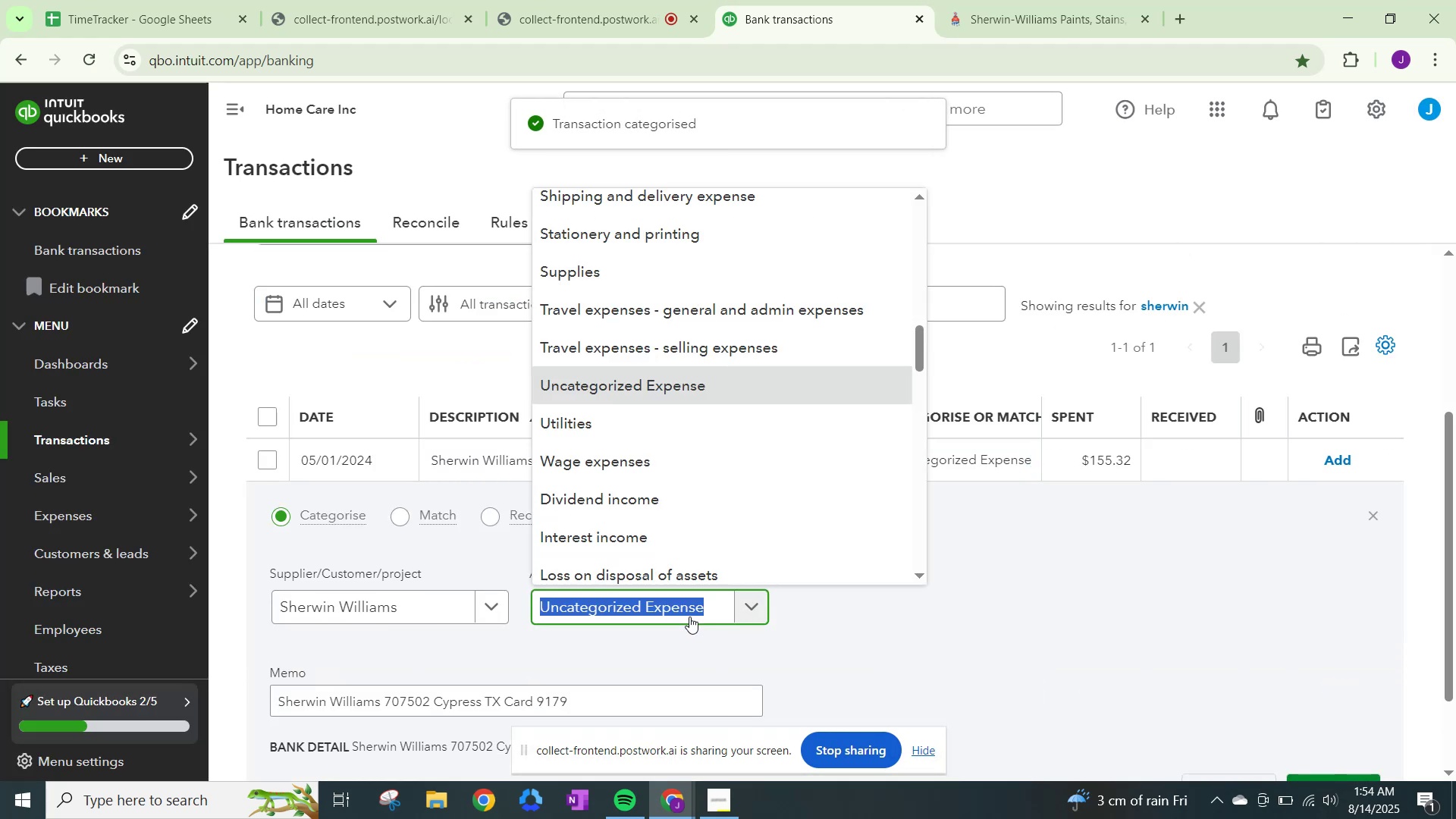 
key(Control+ControlLeft)
 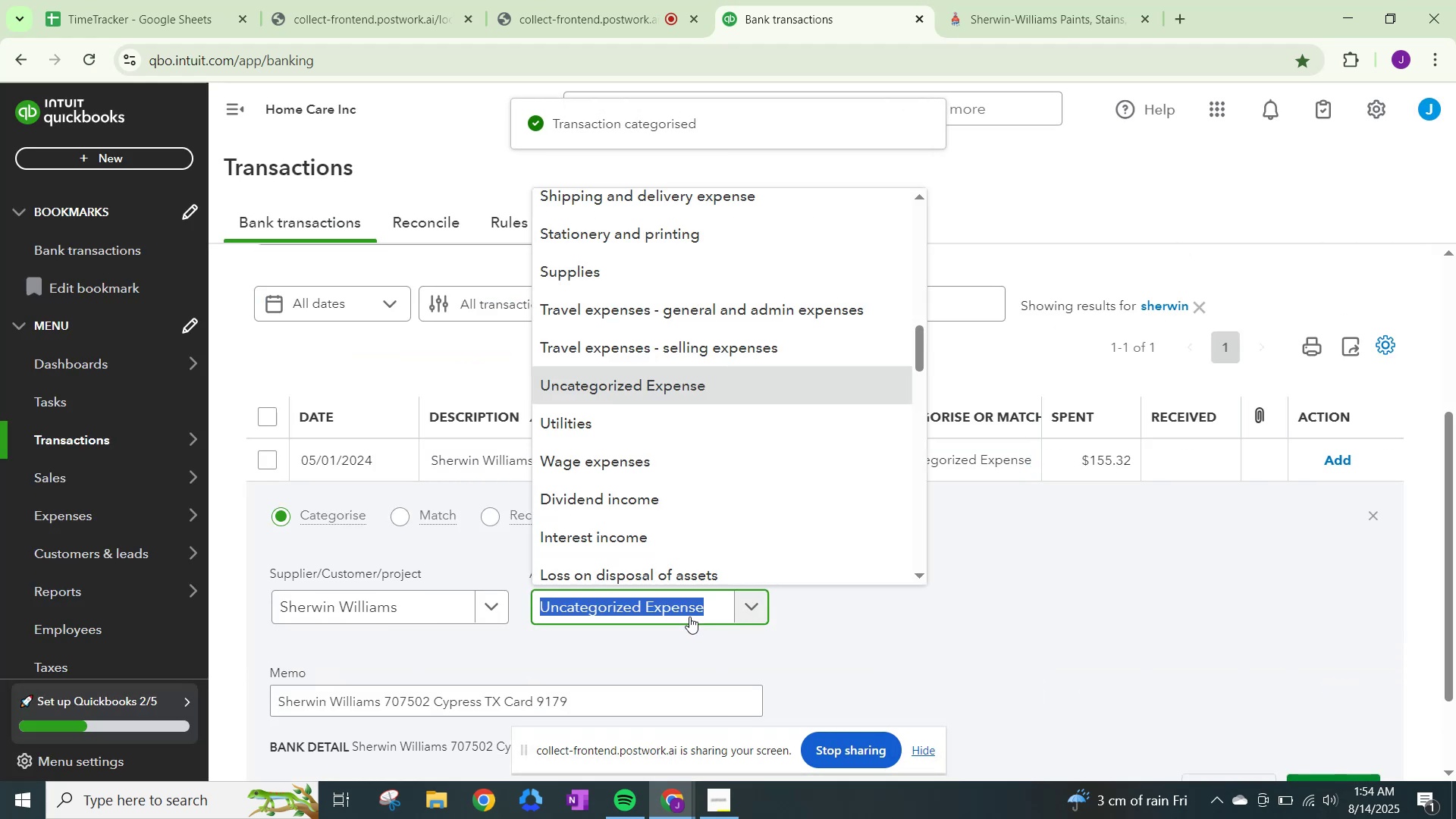 
key(Control+V)
 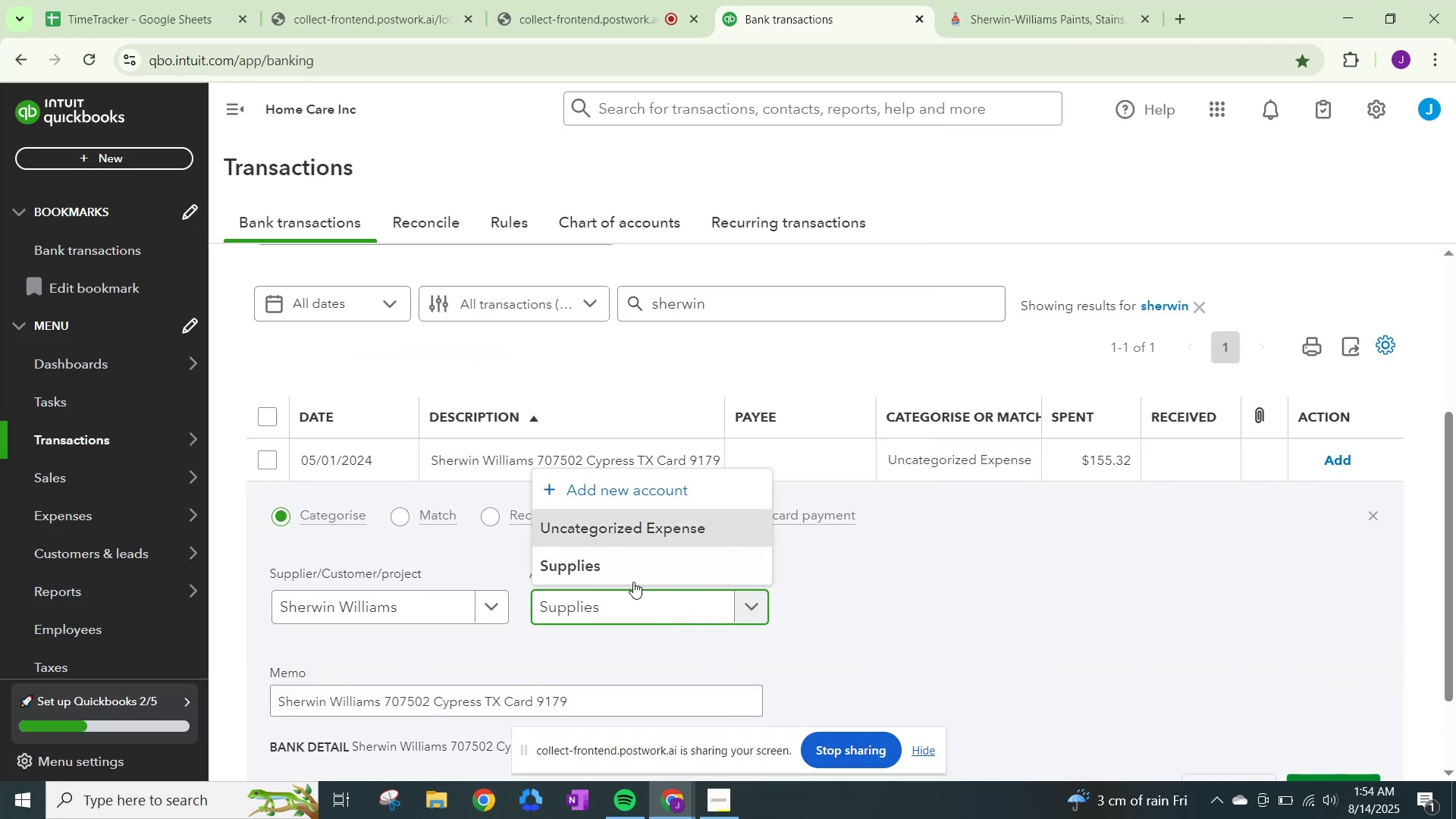 
left_click([630, 571])
 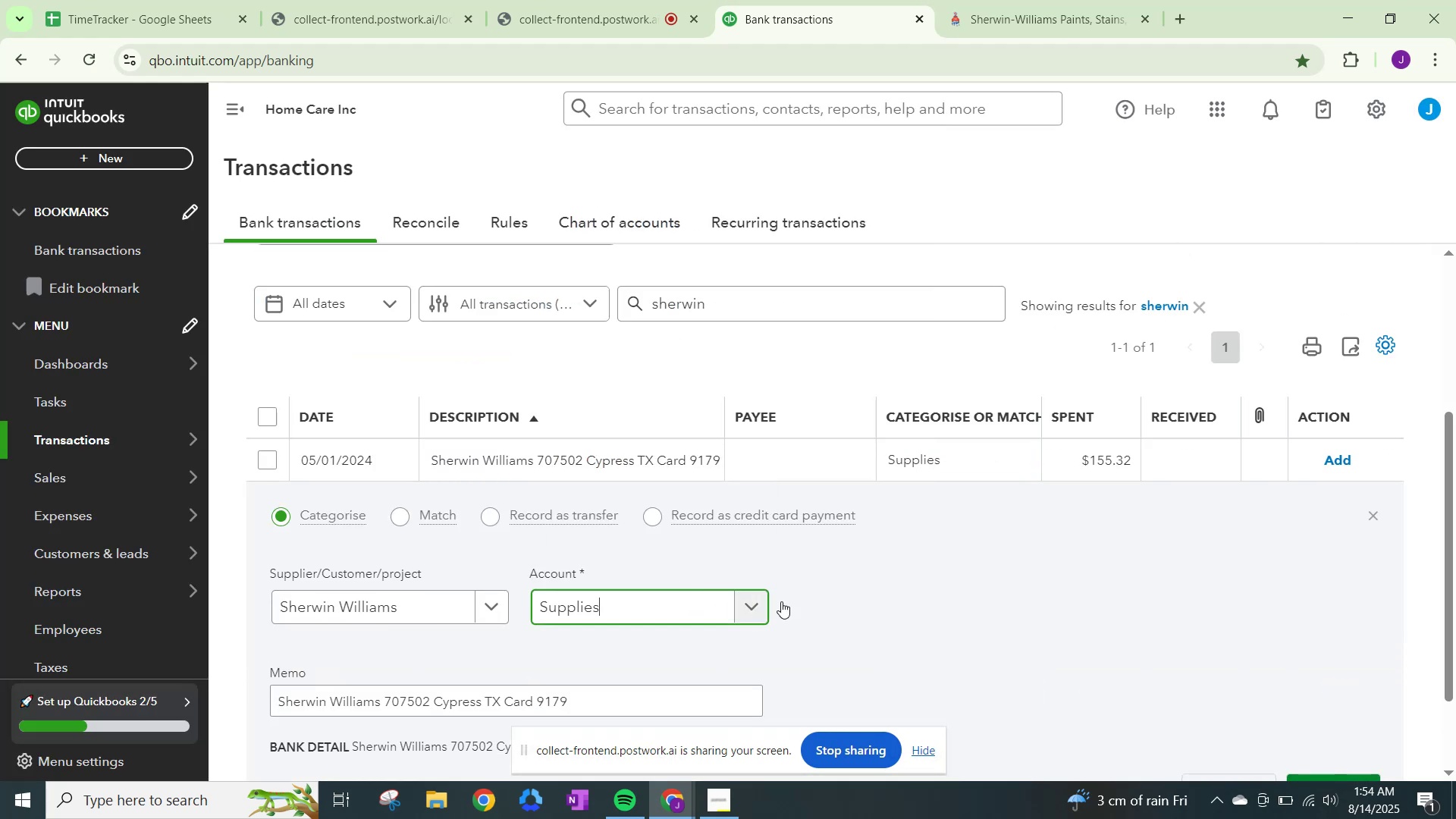 
scroll: coordinate [1128, 657], scroll_direction: down, amount: 3.0
 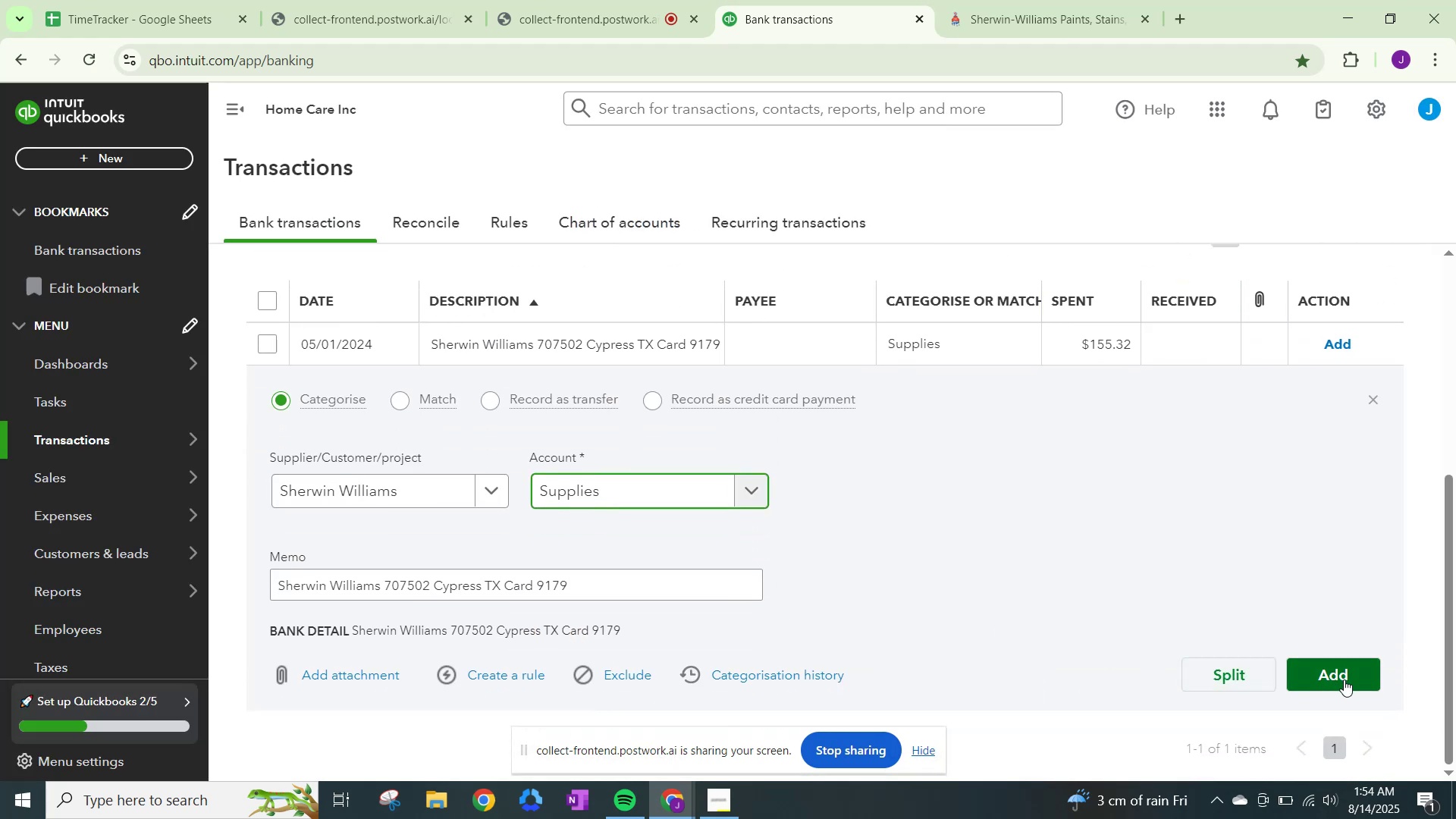 
left_click([1344, 679])
 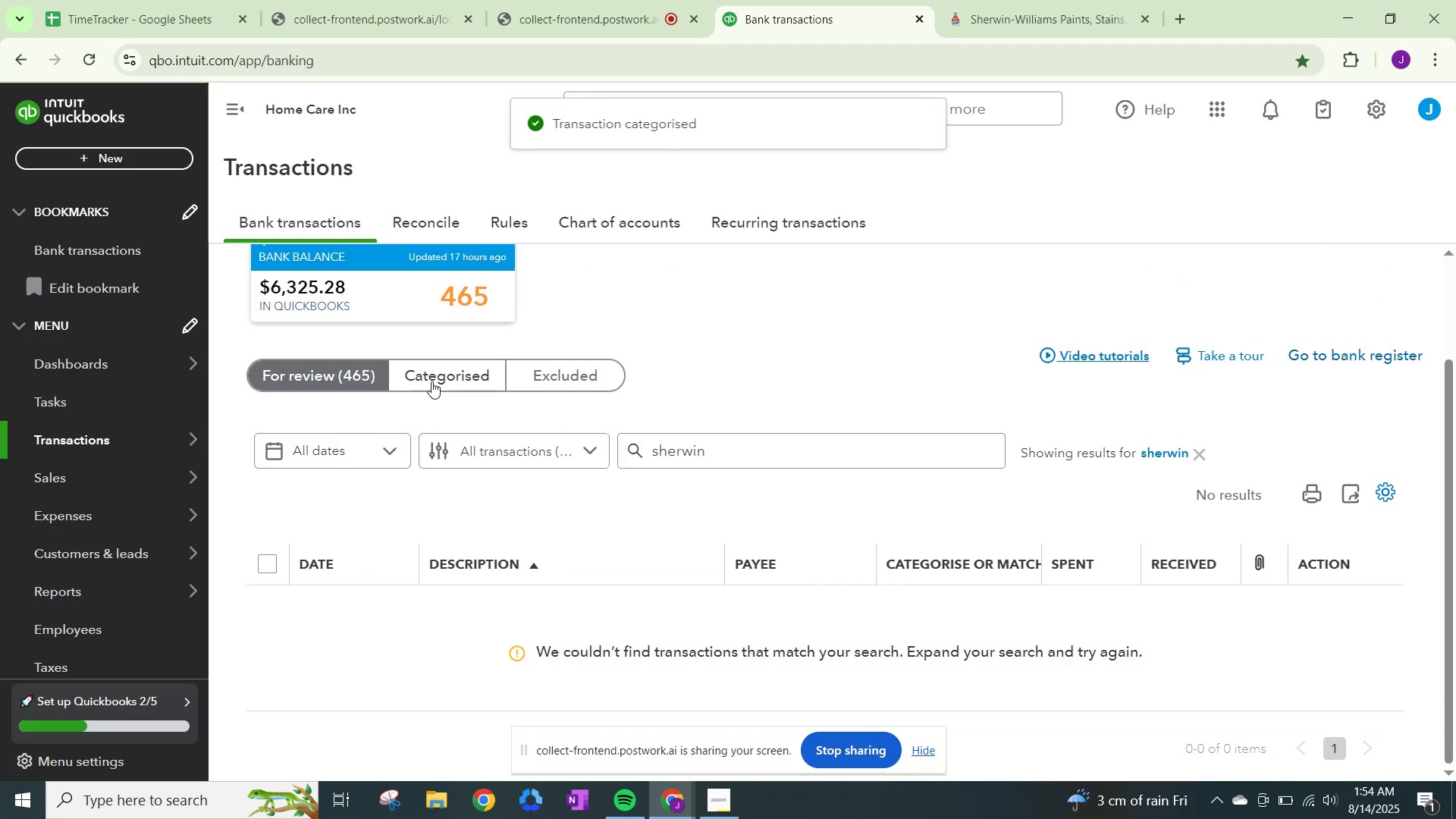 
left_click([441, 373])
 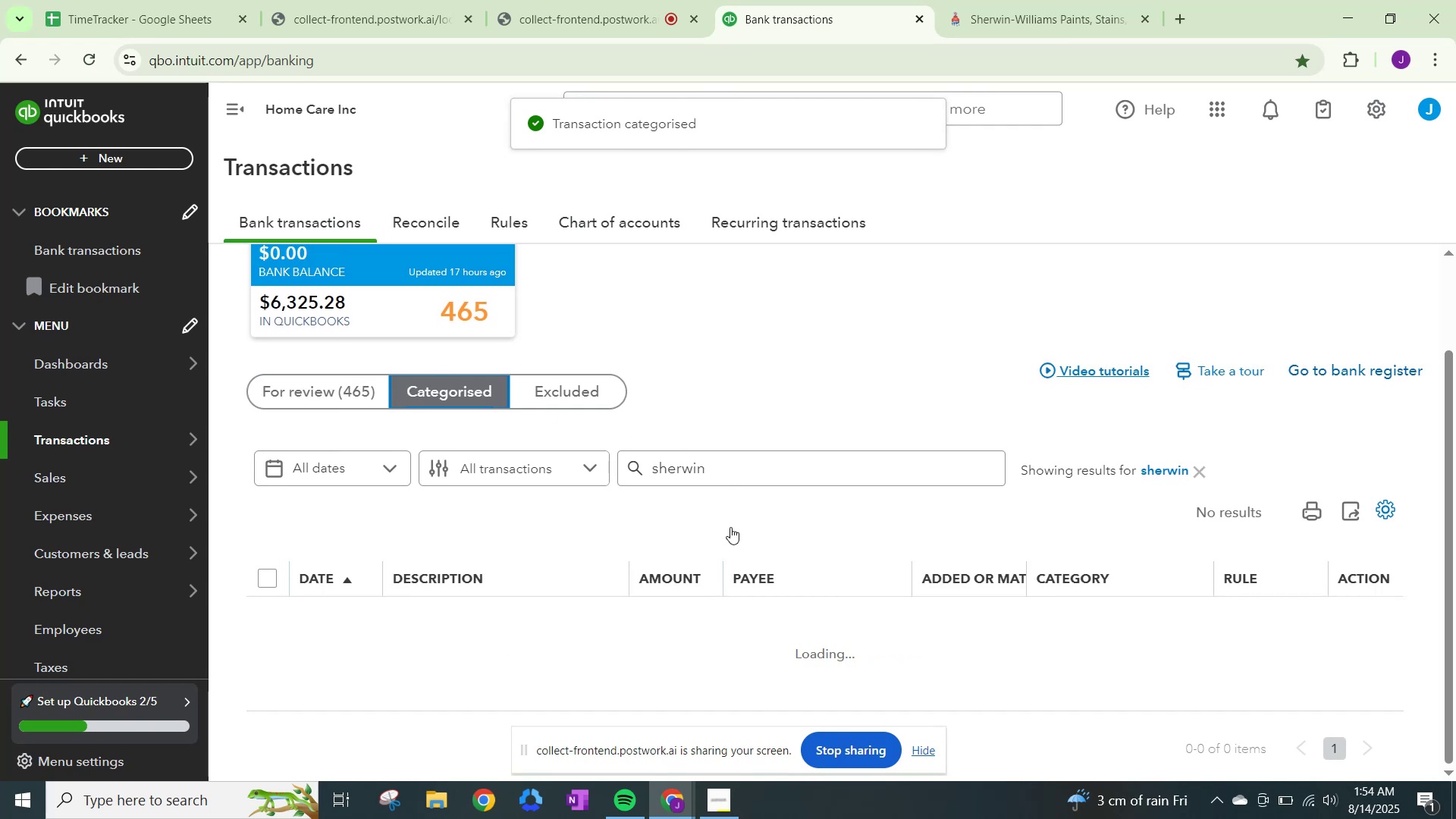 
scroll: coordinate [730, 527], scroll_direction: down, amount: 2.0
 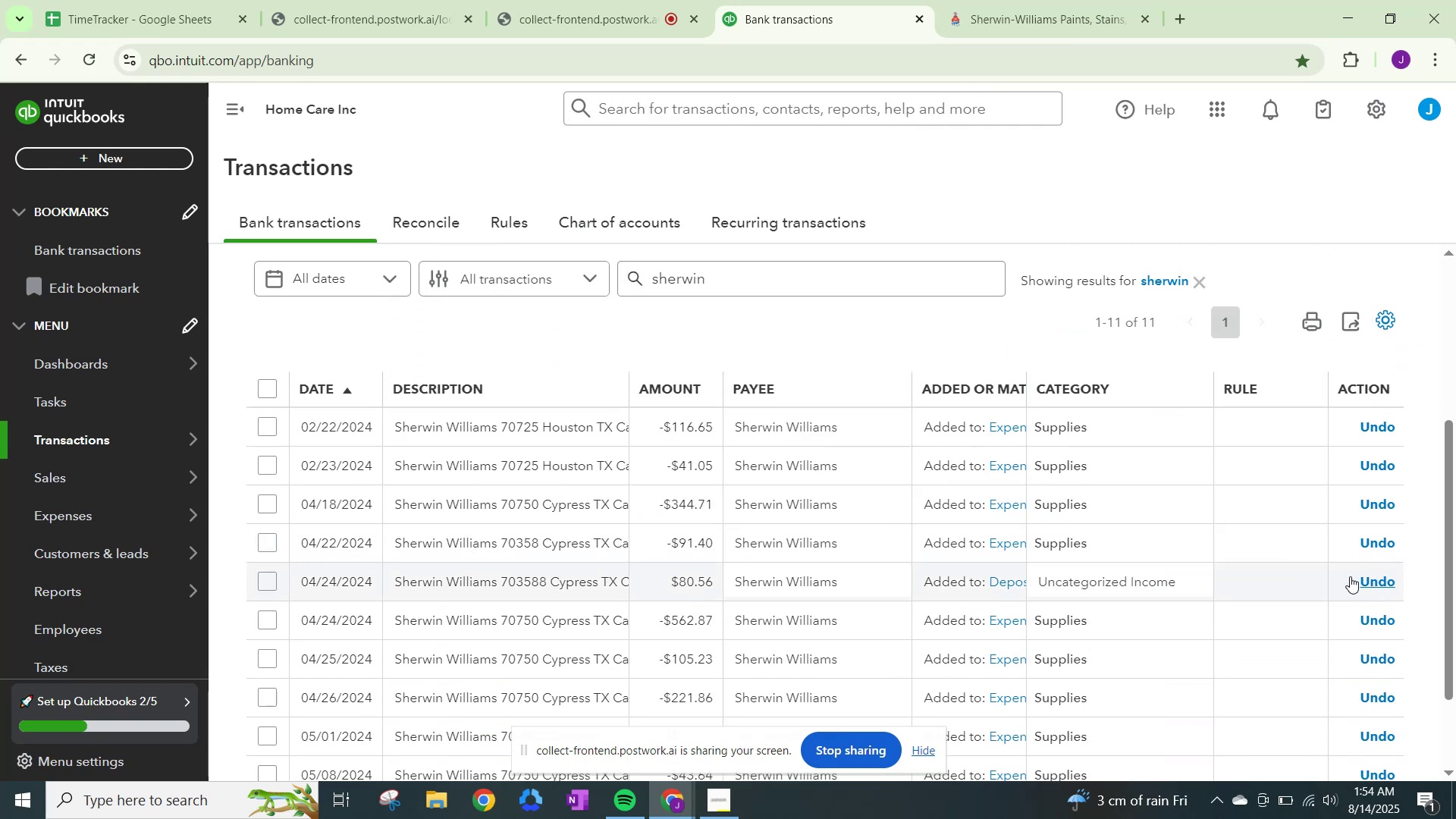 
wait(5.24)
 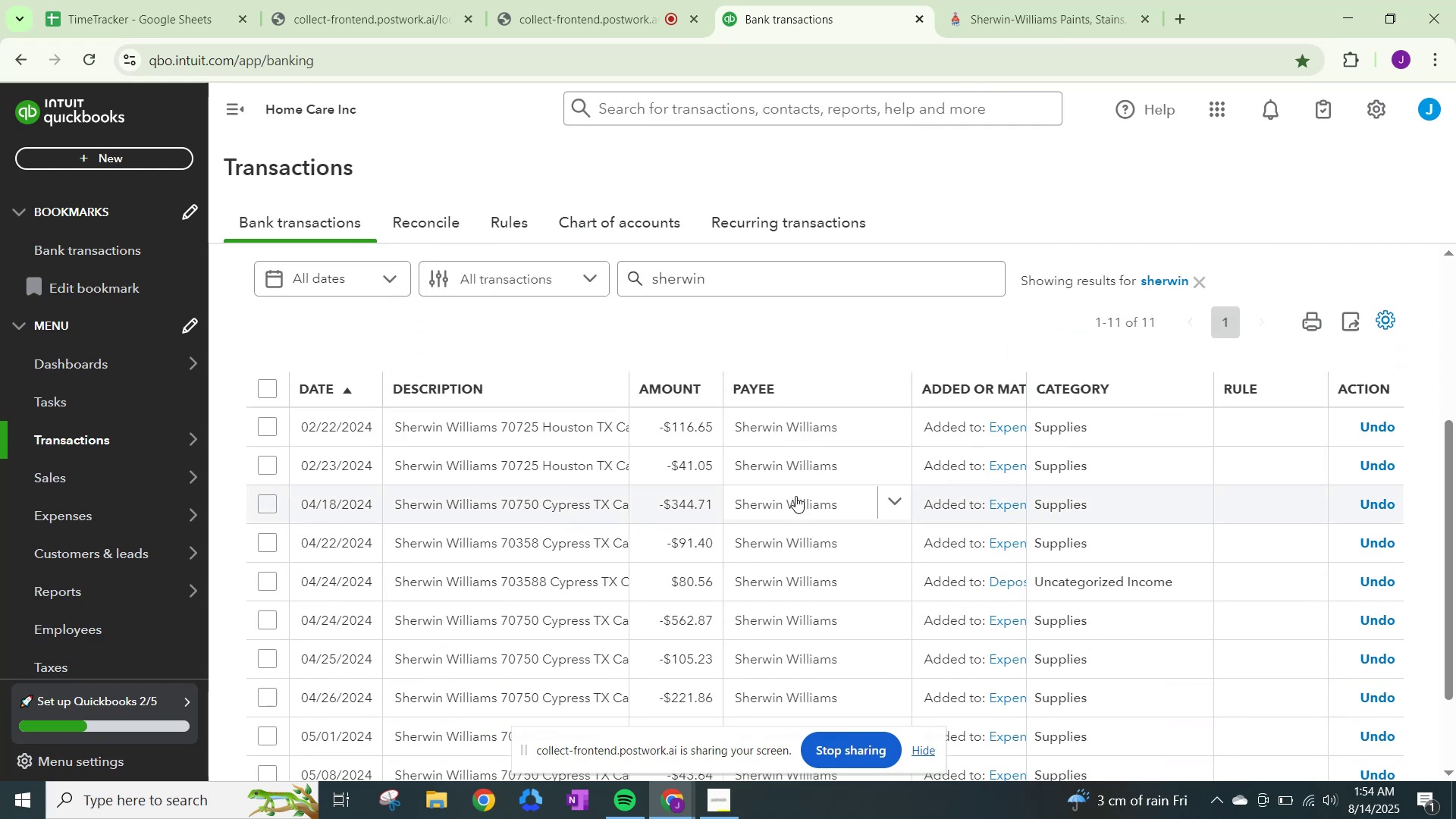 
left_click([1384, 580])
 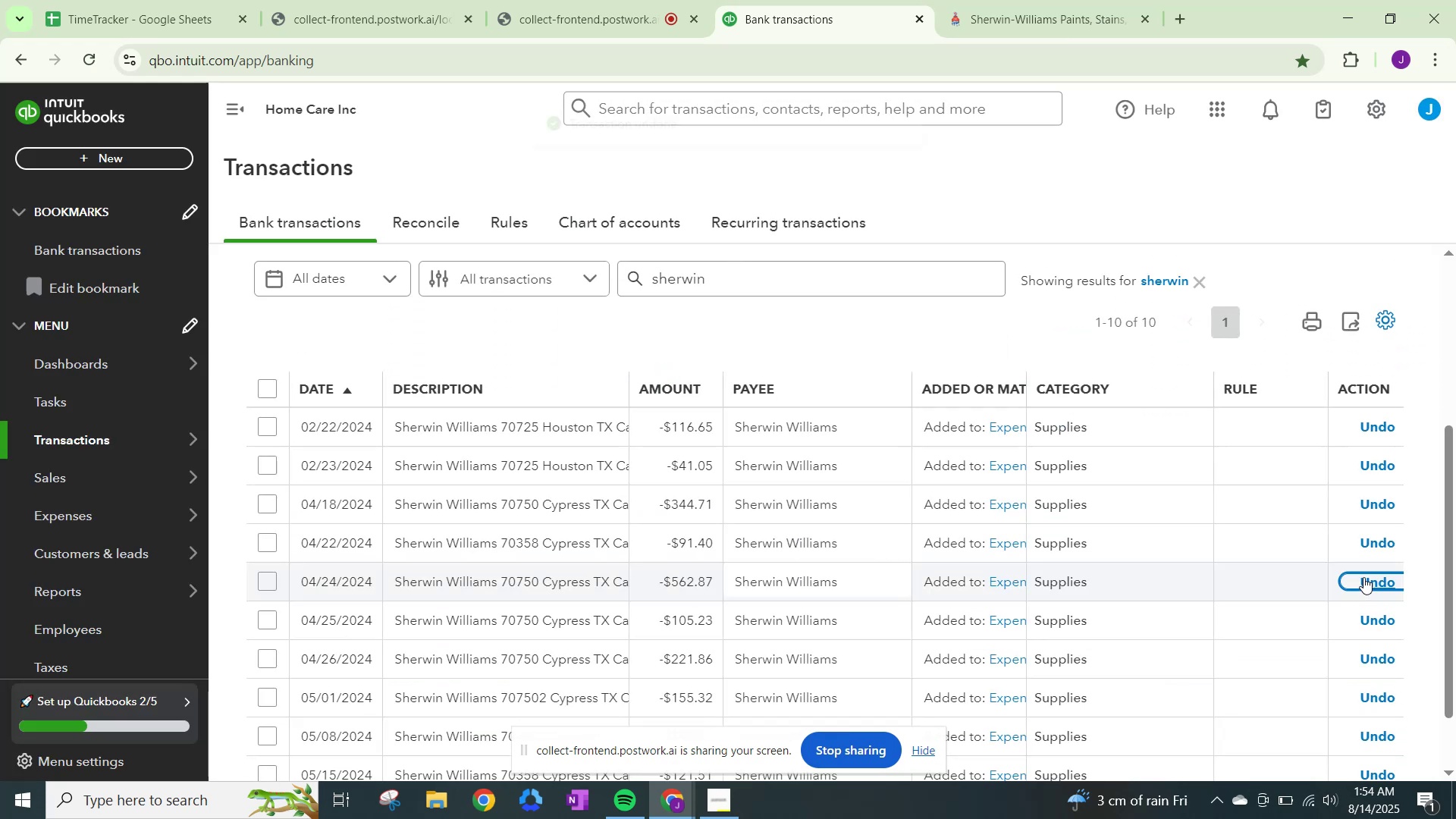 
scroll: coordinate [927, 512], scroll_direction: none, amount: 0.0
 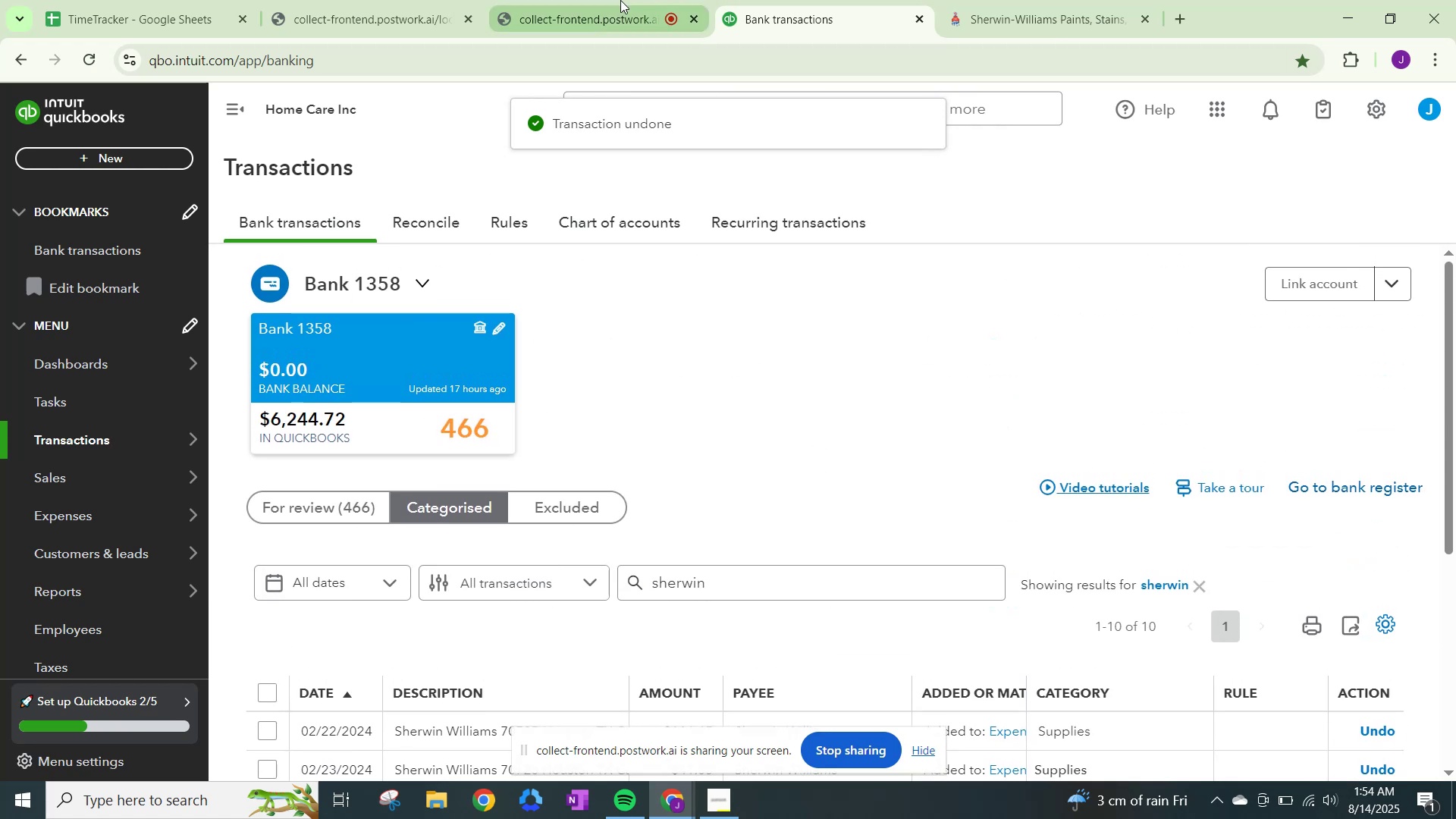 